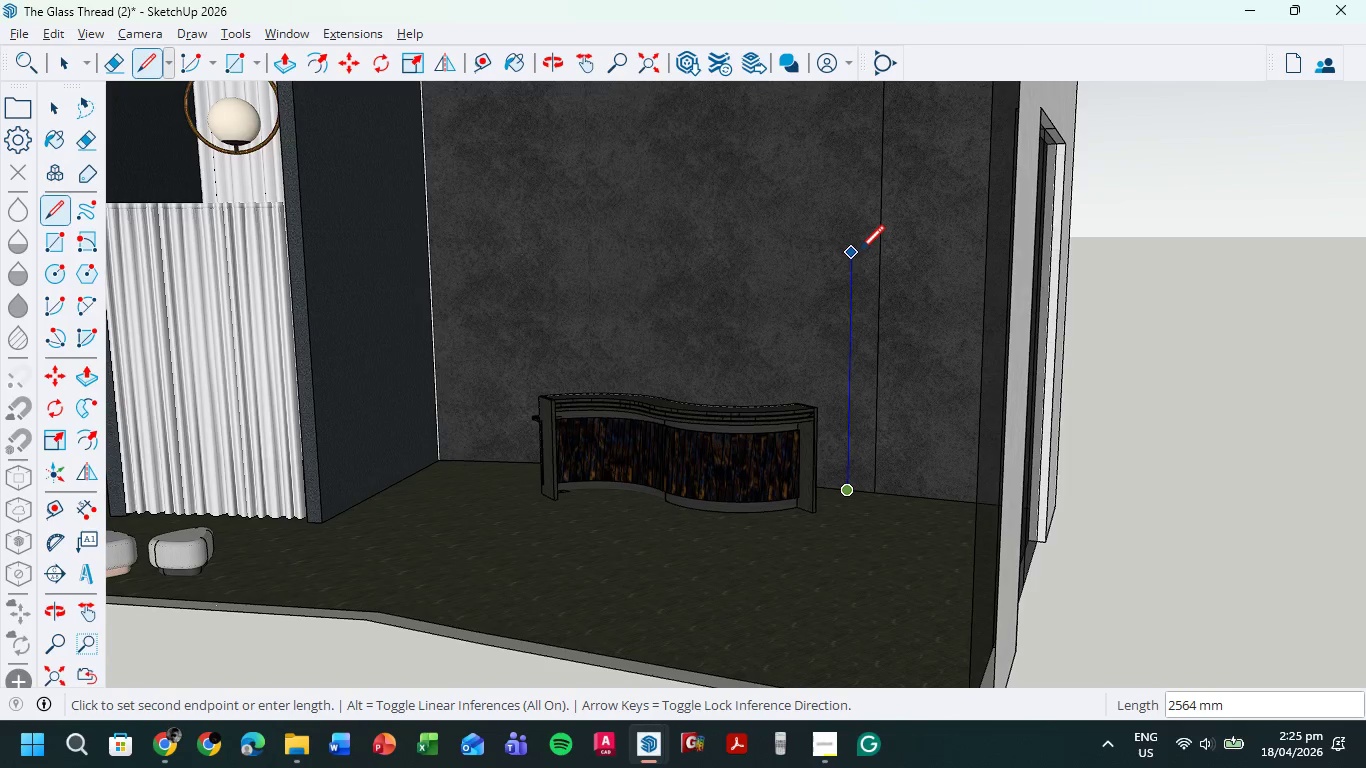 
hold_key(key=ShiftLeft, duration=0.53)
 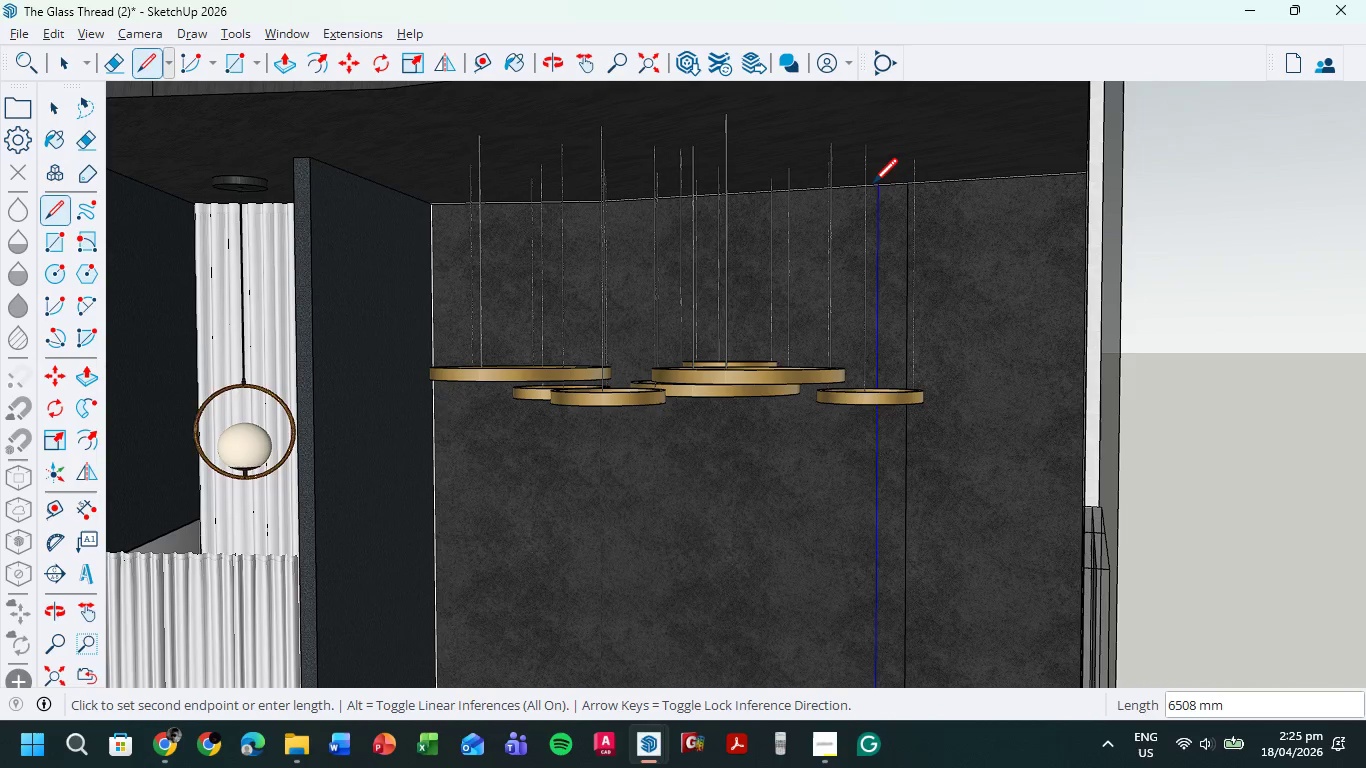 
left_click([879, 181])
 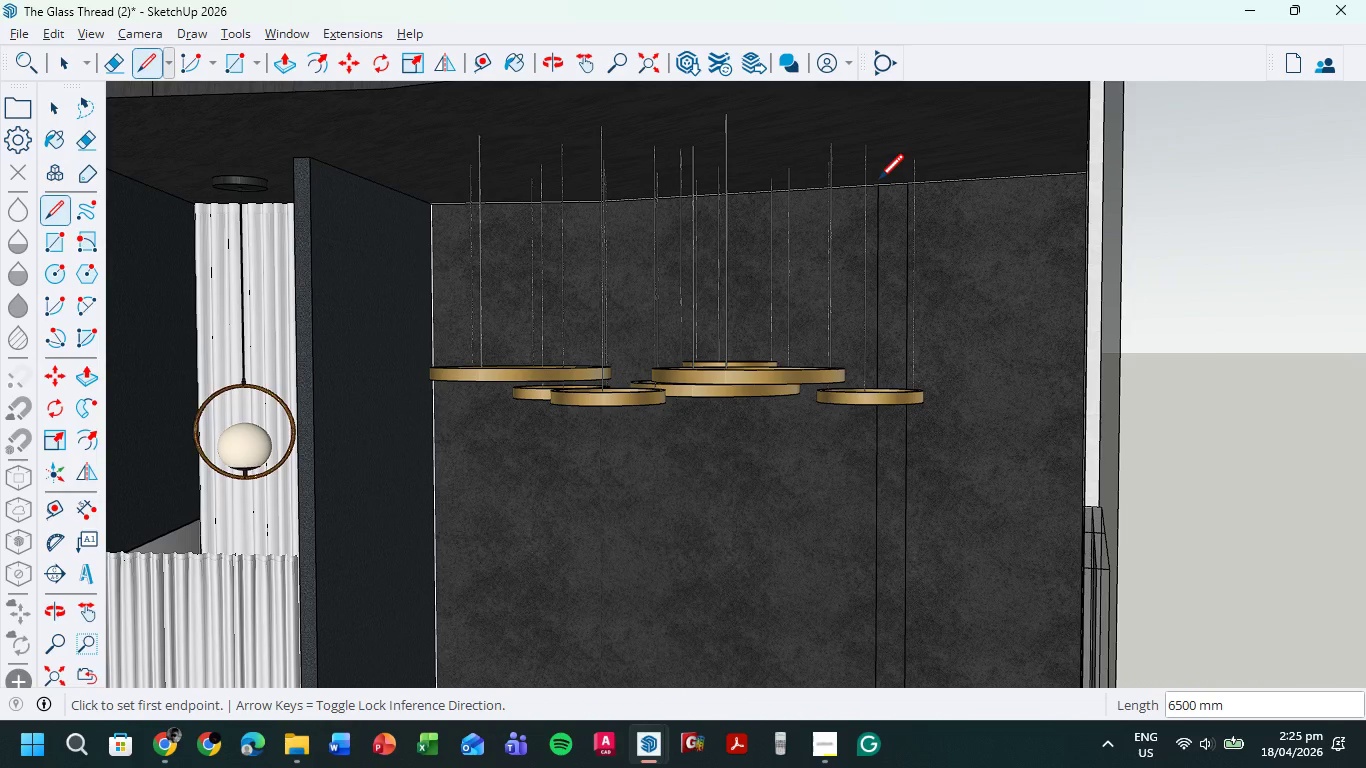 
key(P)
 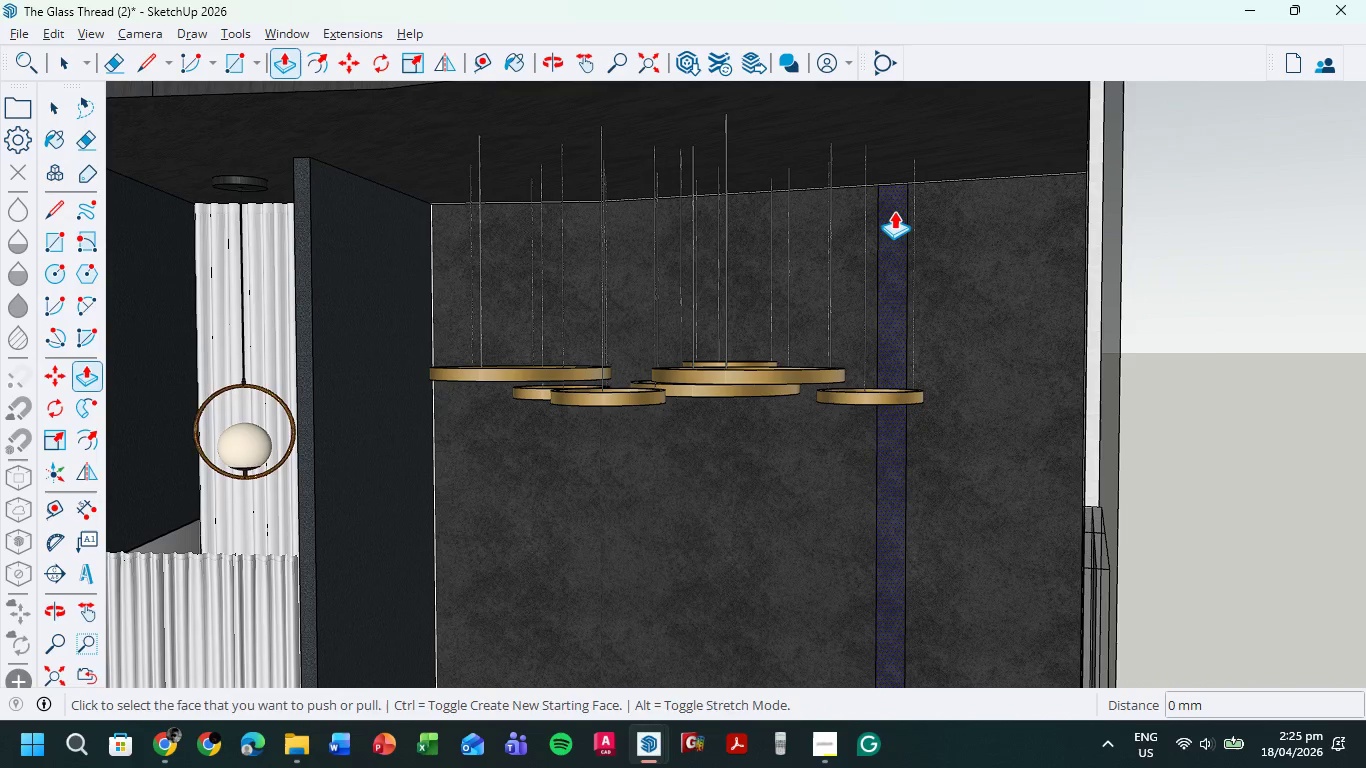 
left_click([894, 211])
 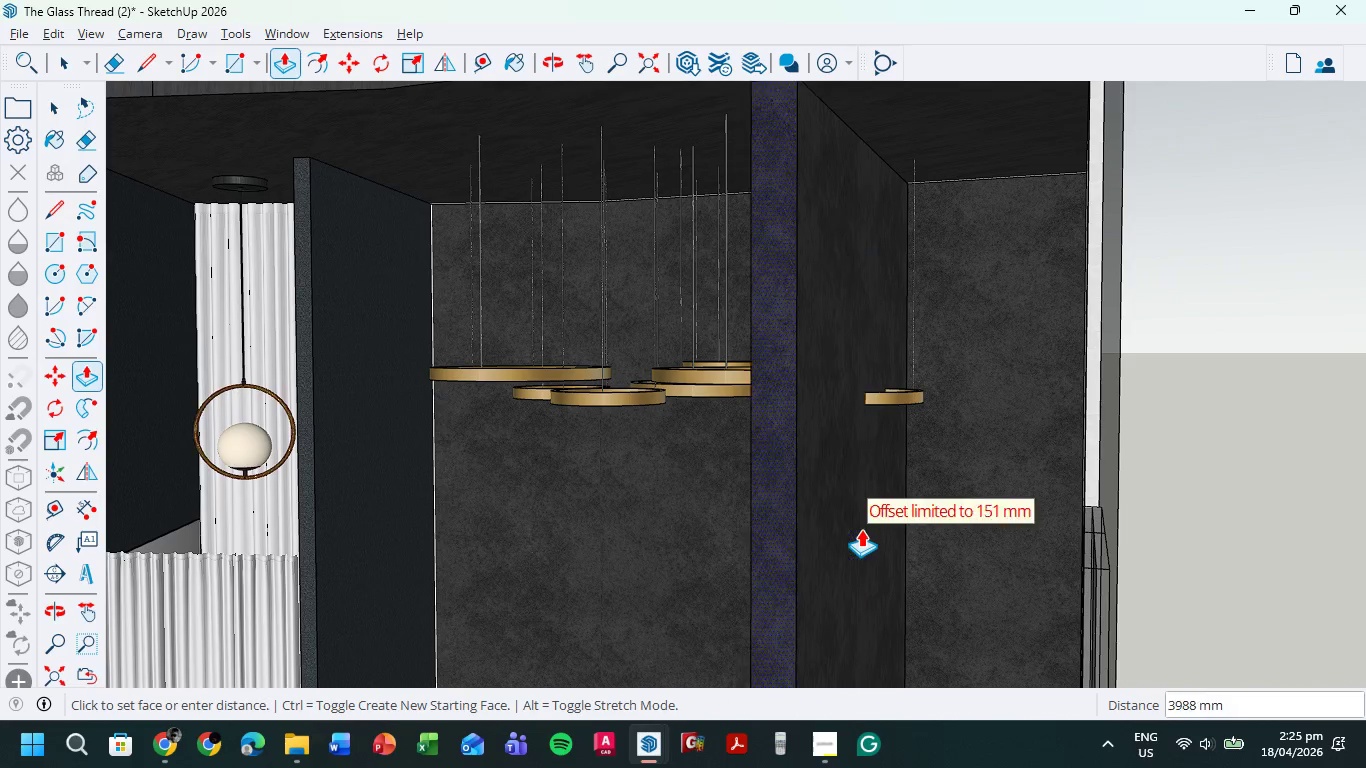 
hold_key(key=ShiftLeft, duration=0.56)
 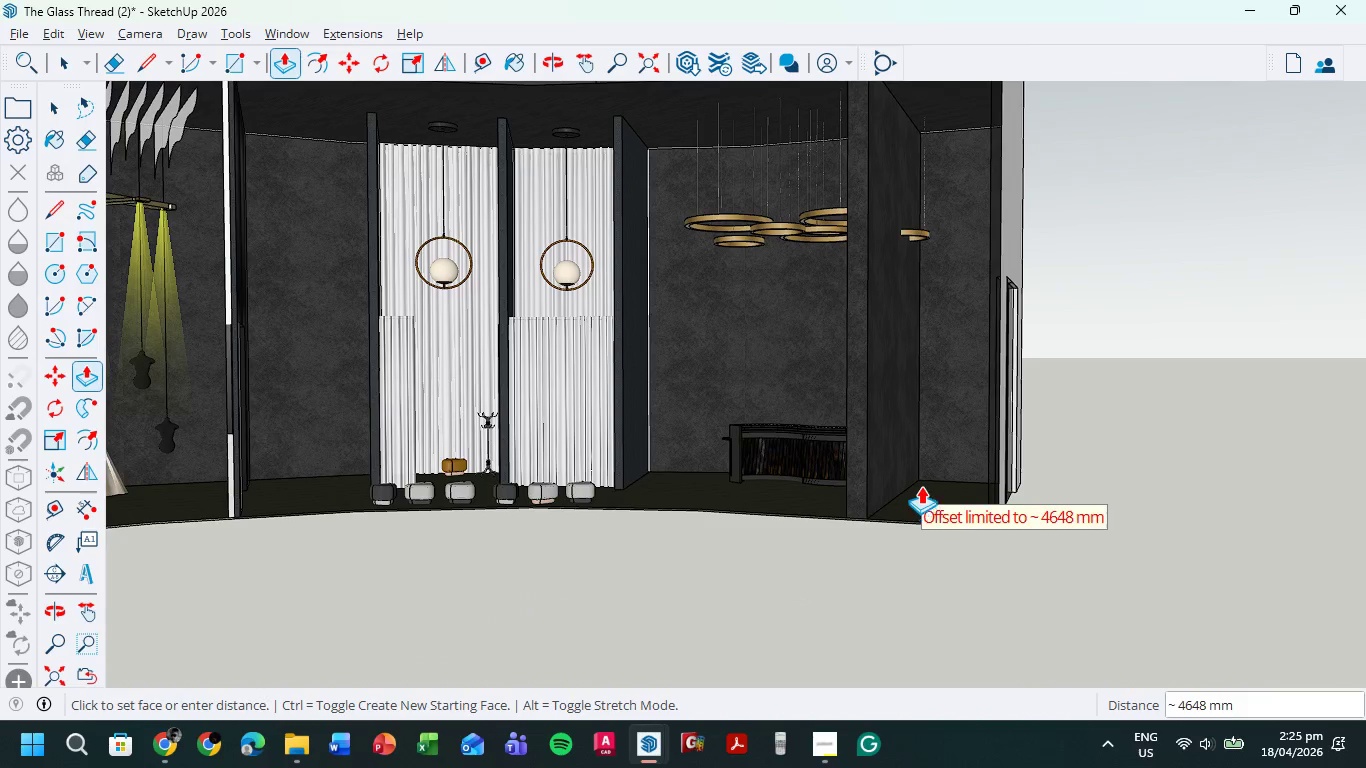 
scroll: coordinate [890, 548], scroll_direction: down, amount: 8.0
 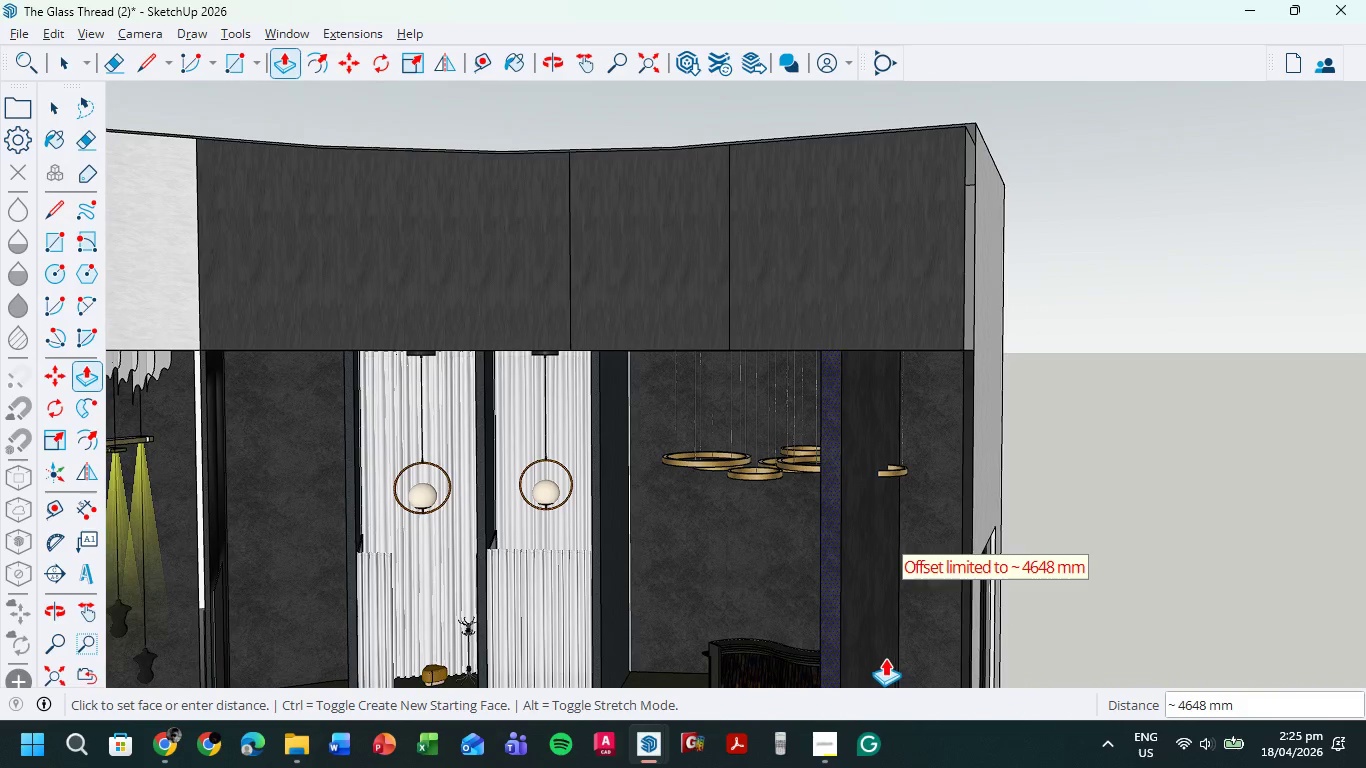 
scroll: coordinate [915, 471], scroll_direction: up, amount: 9.0
 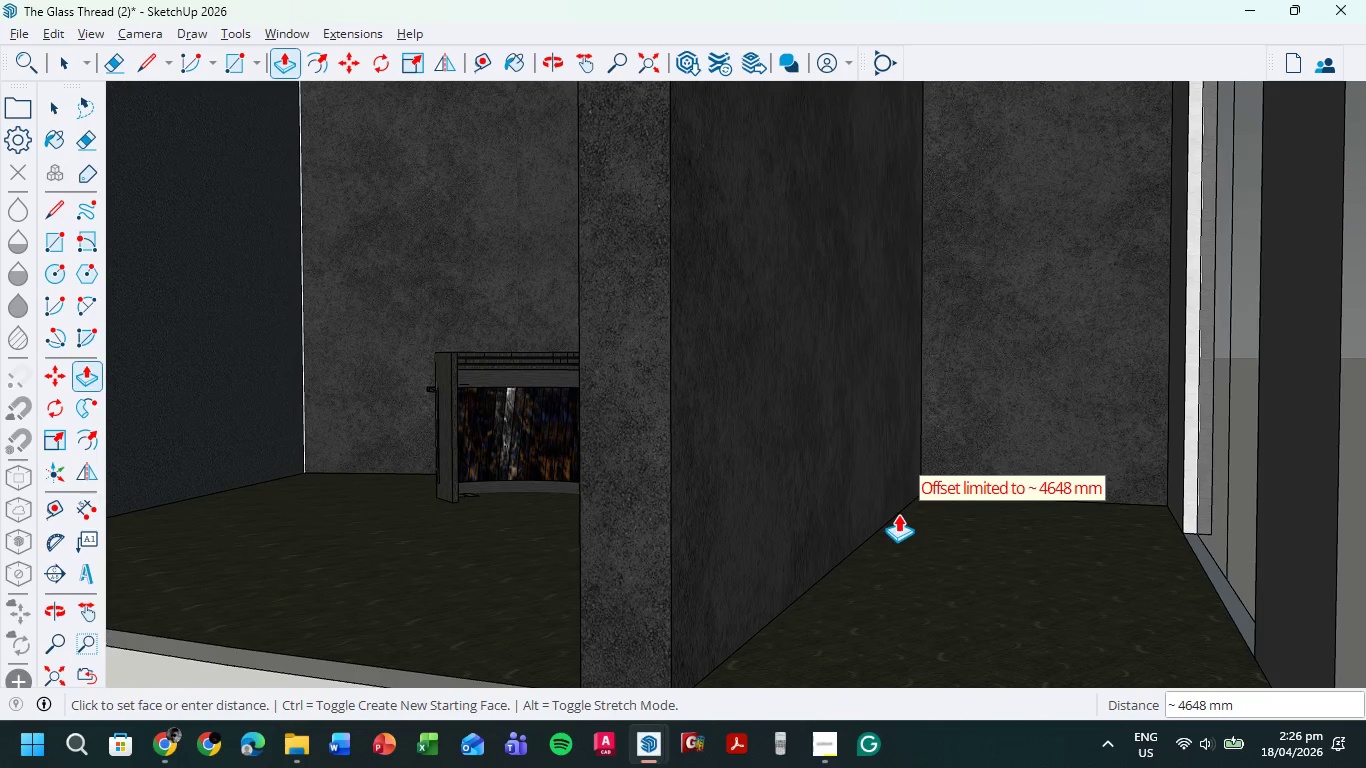 
wait(6.3)
 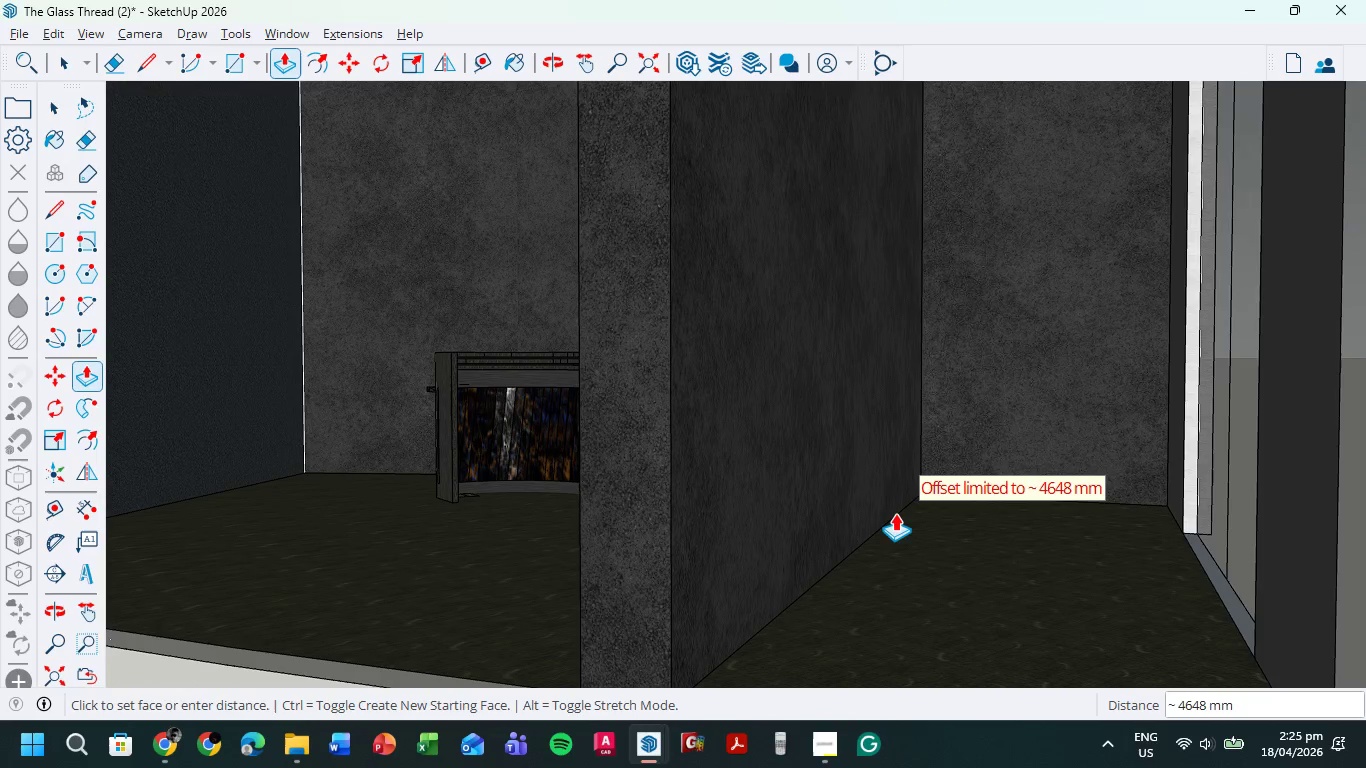 
left_click([633, 395])
 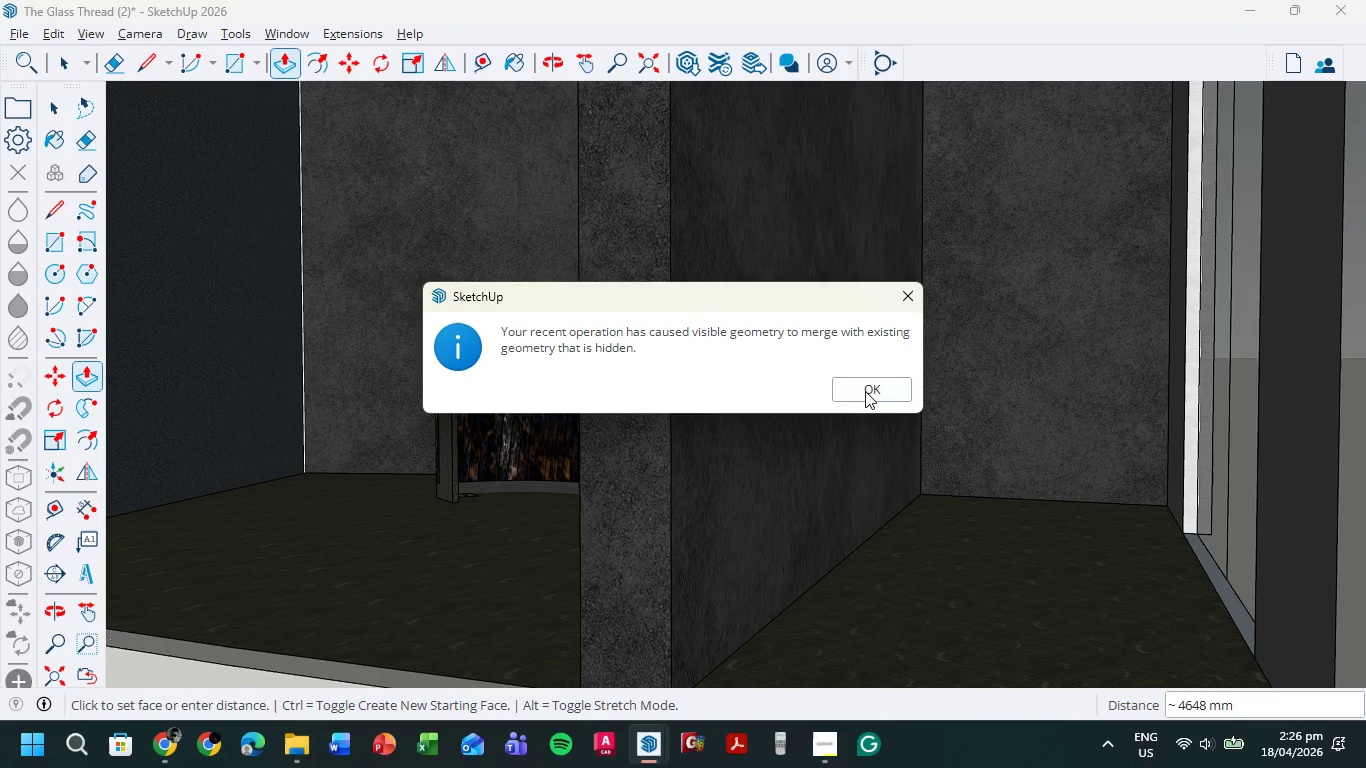 
left_click([870, 388])
 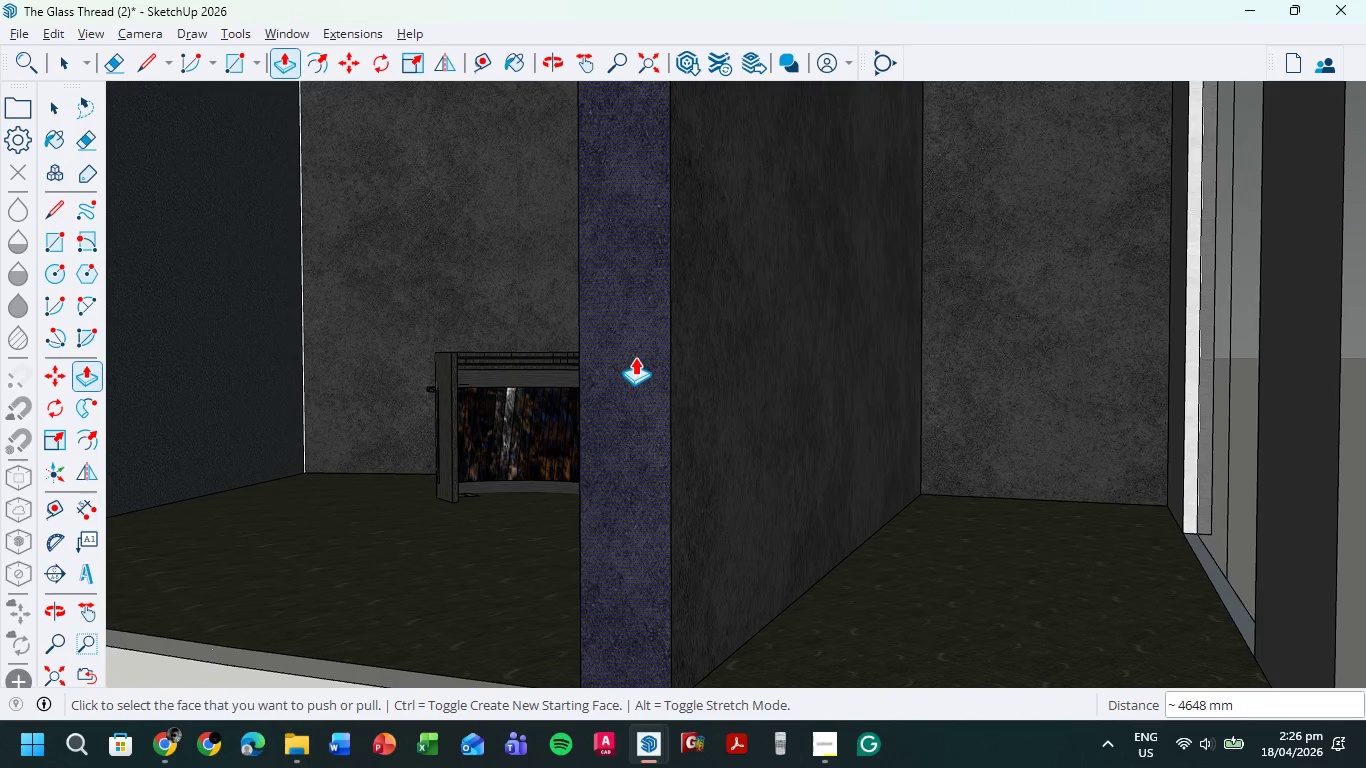 
left_click([635, 357])
 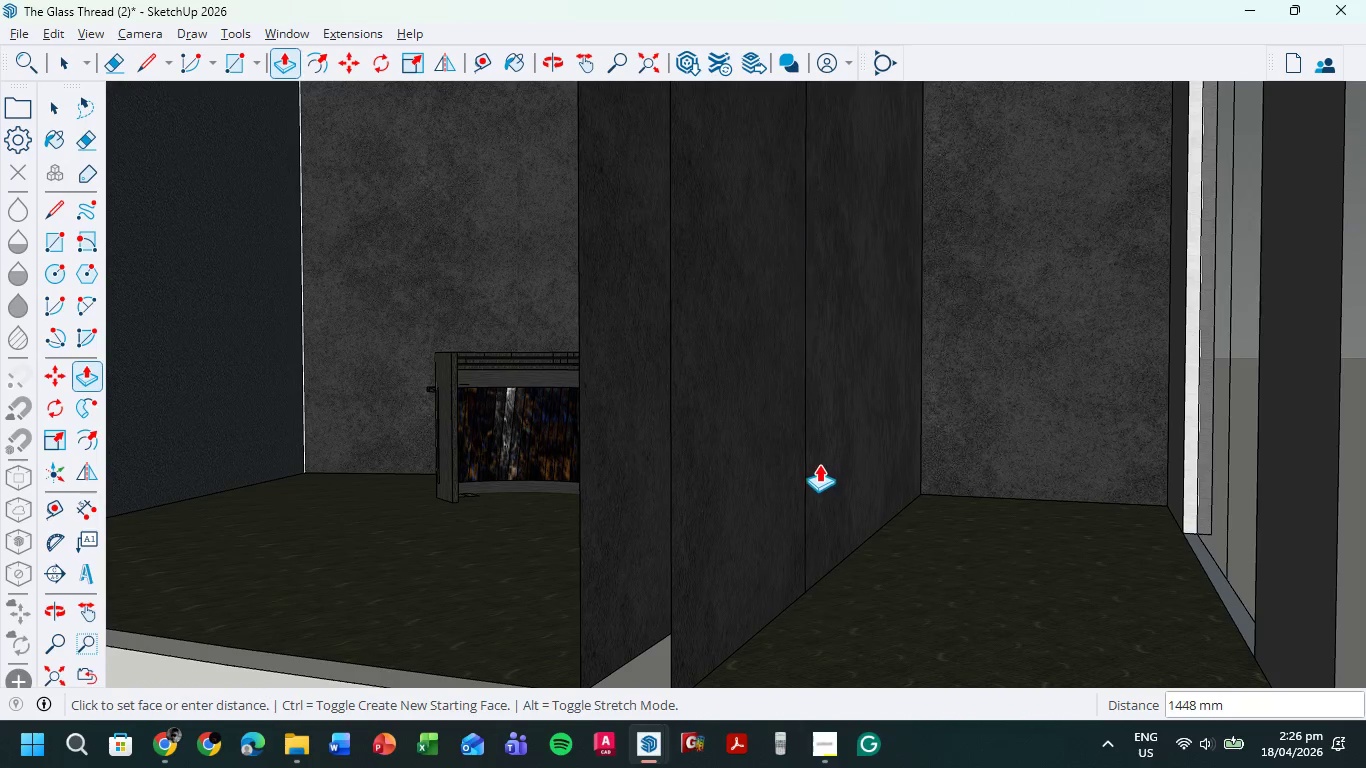 
key(Control+Z)
 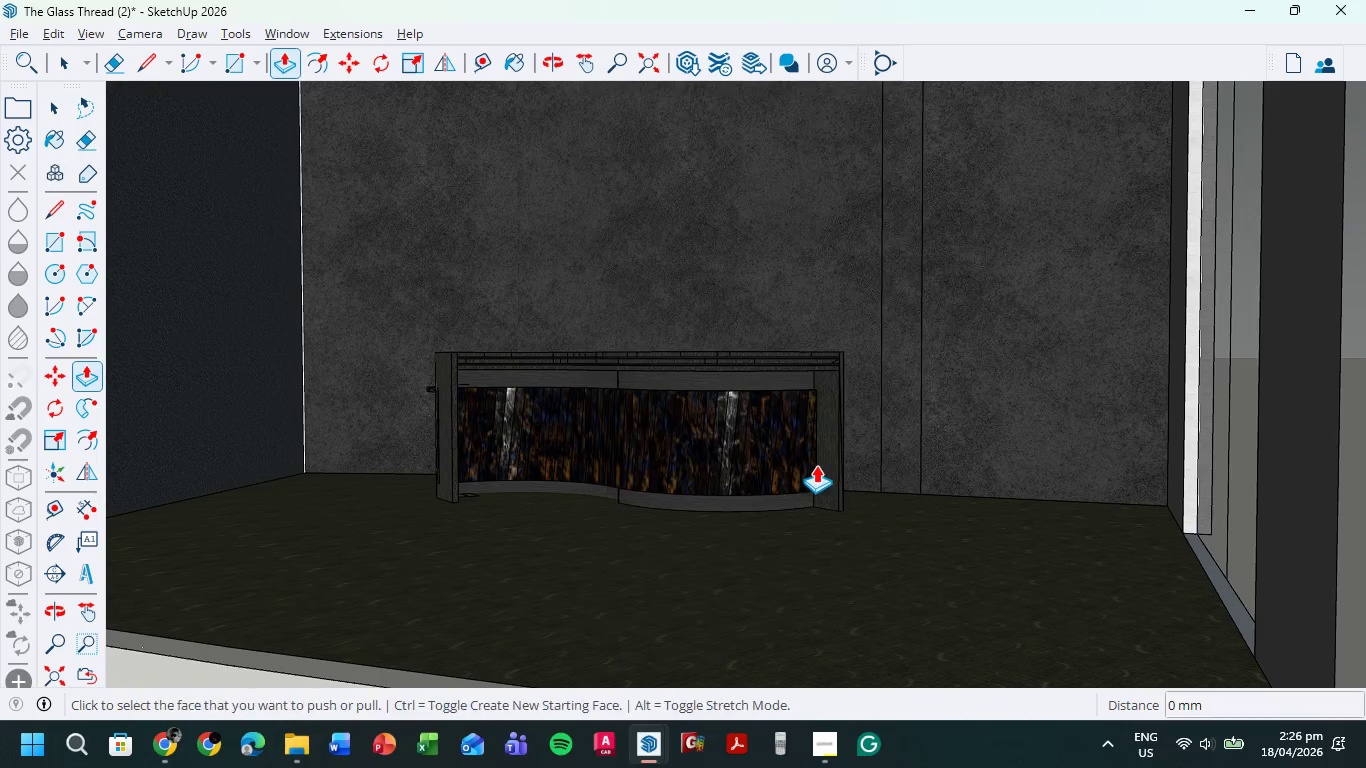 
key(Control+Z)
 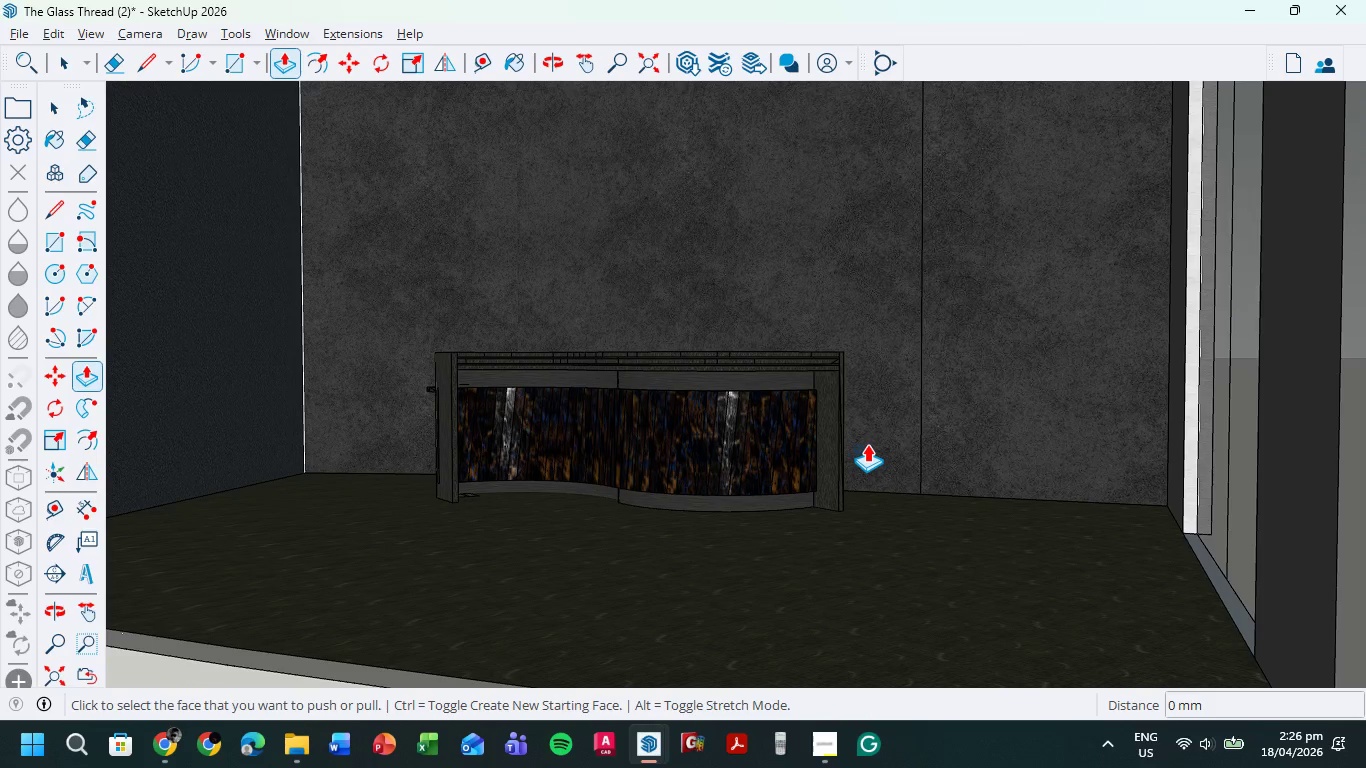 
key(Control+Y)
 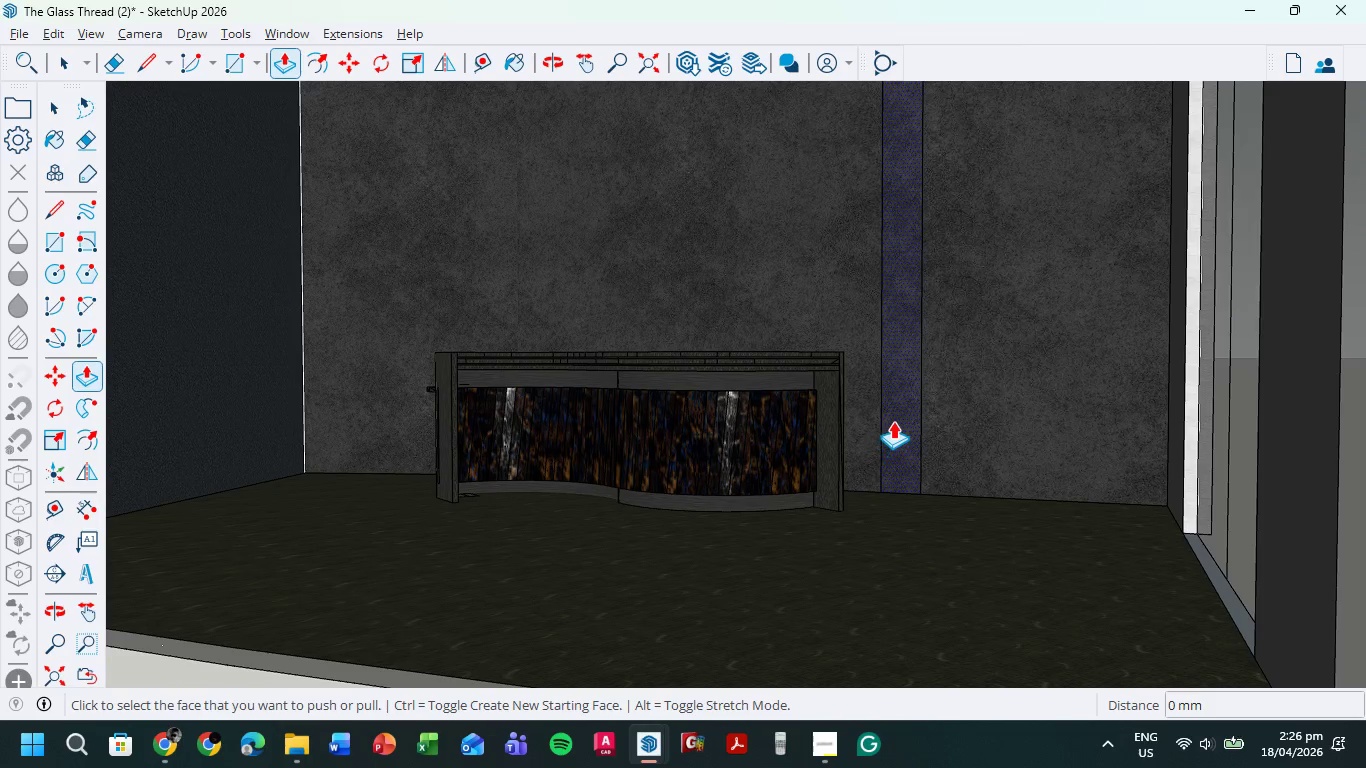 
left_click([893, 421])
 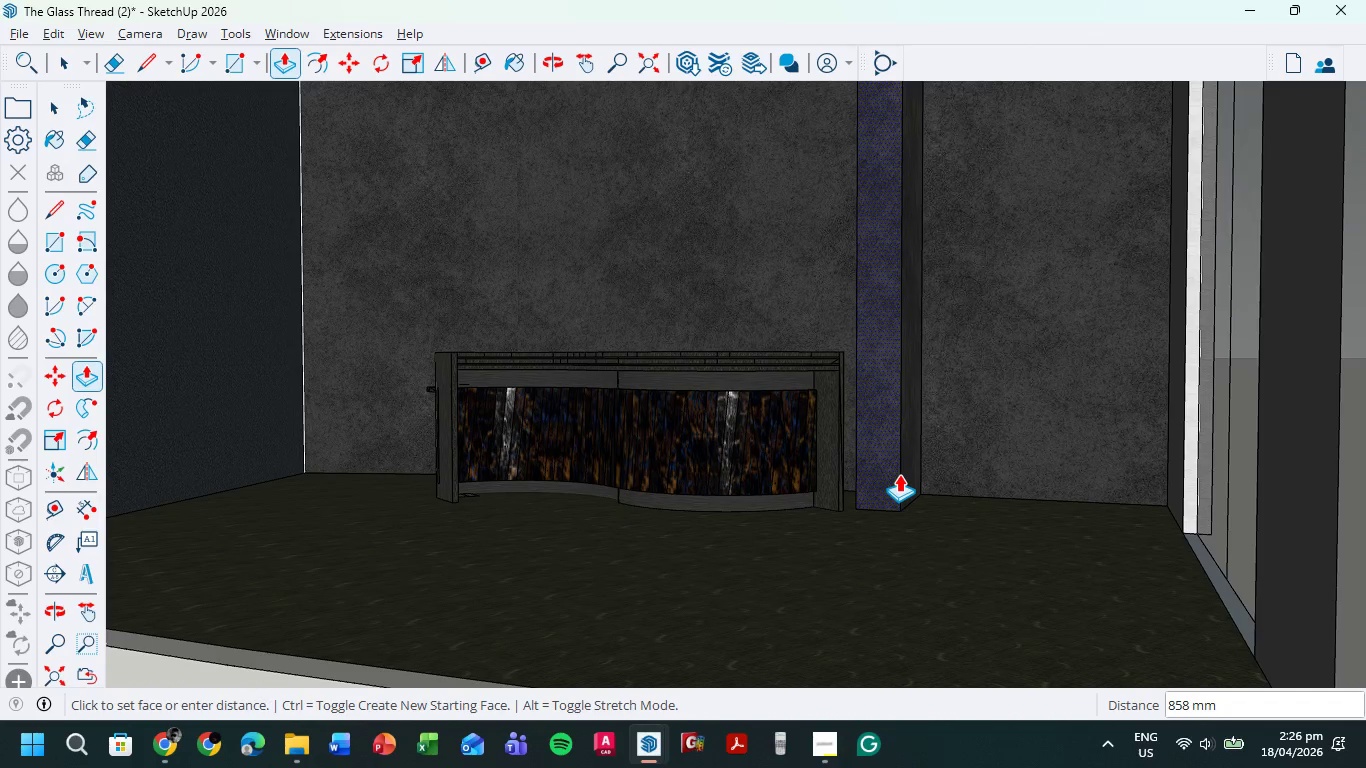 
wait(5.52)
 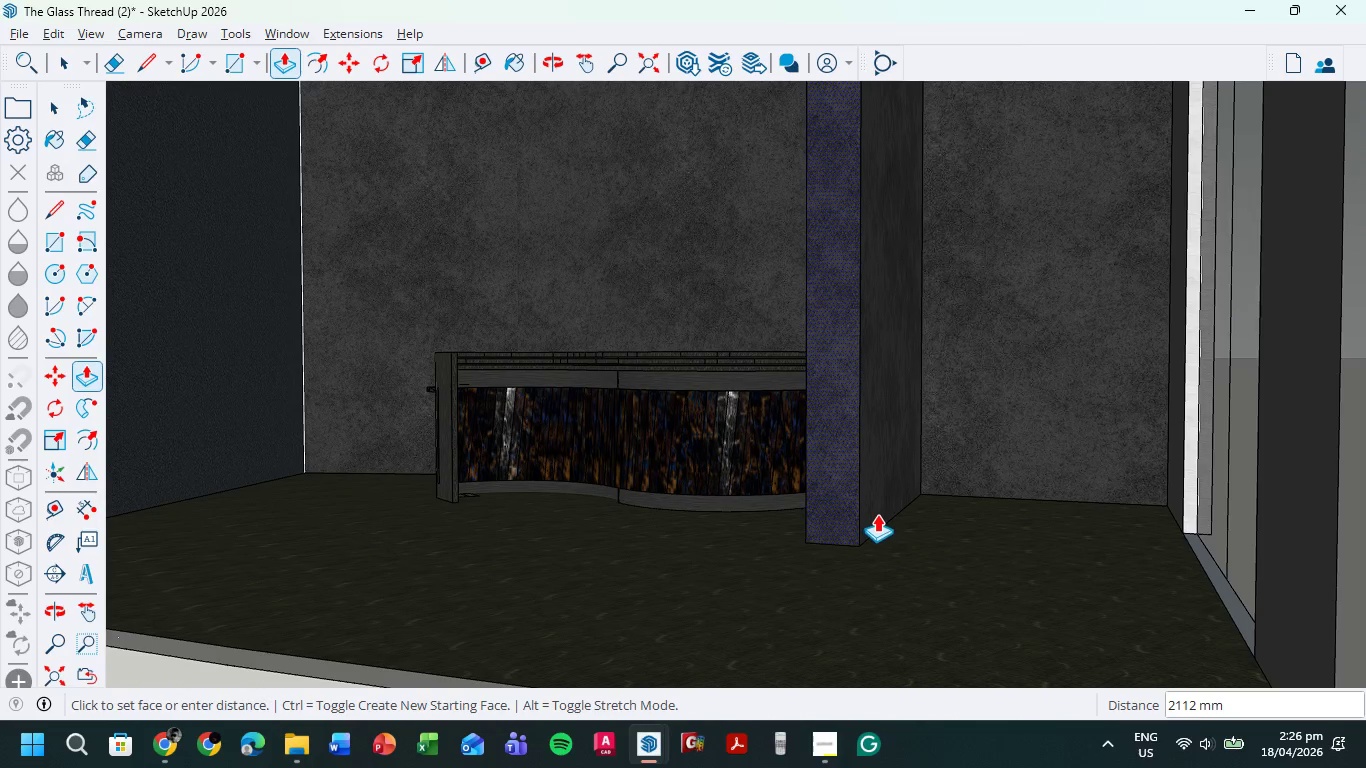 
left_click([898, 475])
 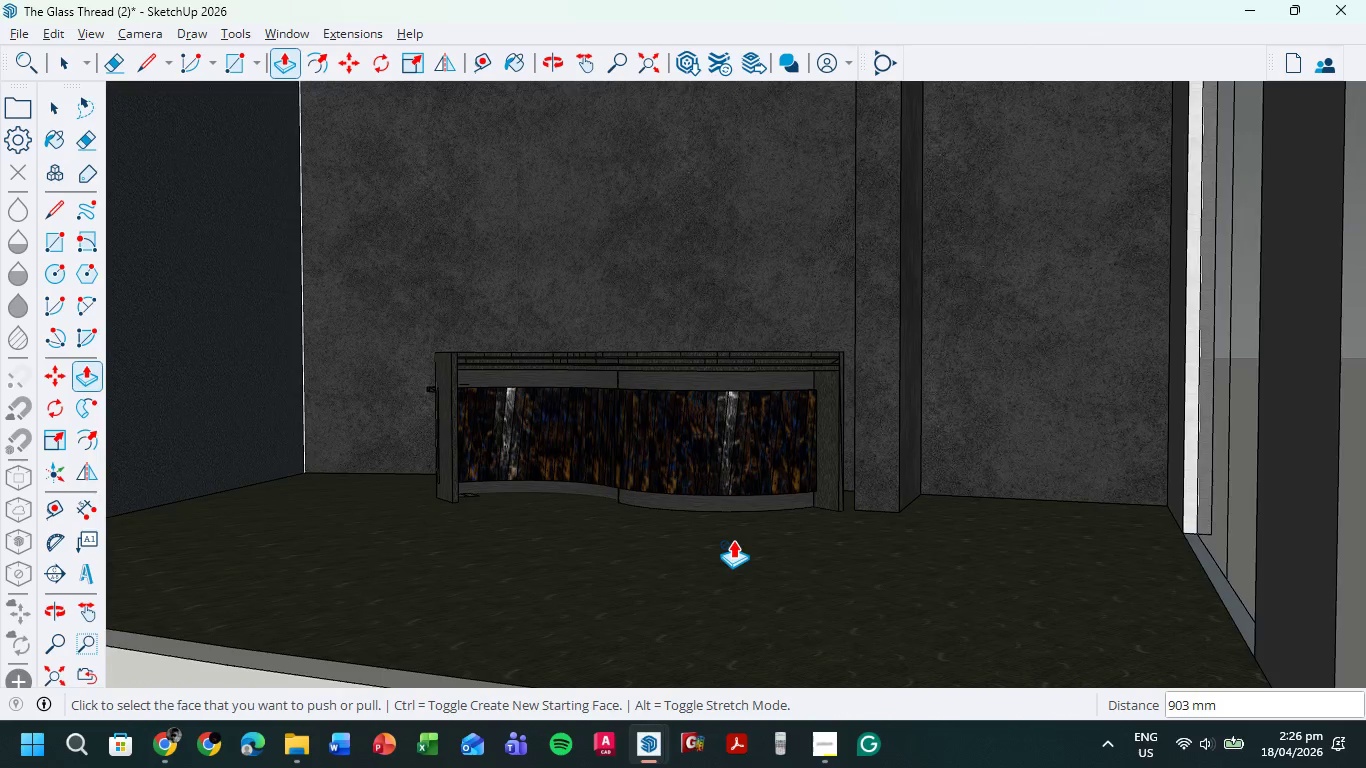 
scroll: coordinate [774, 564], scroll_direction: down, amount: 9.0
 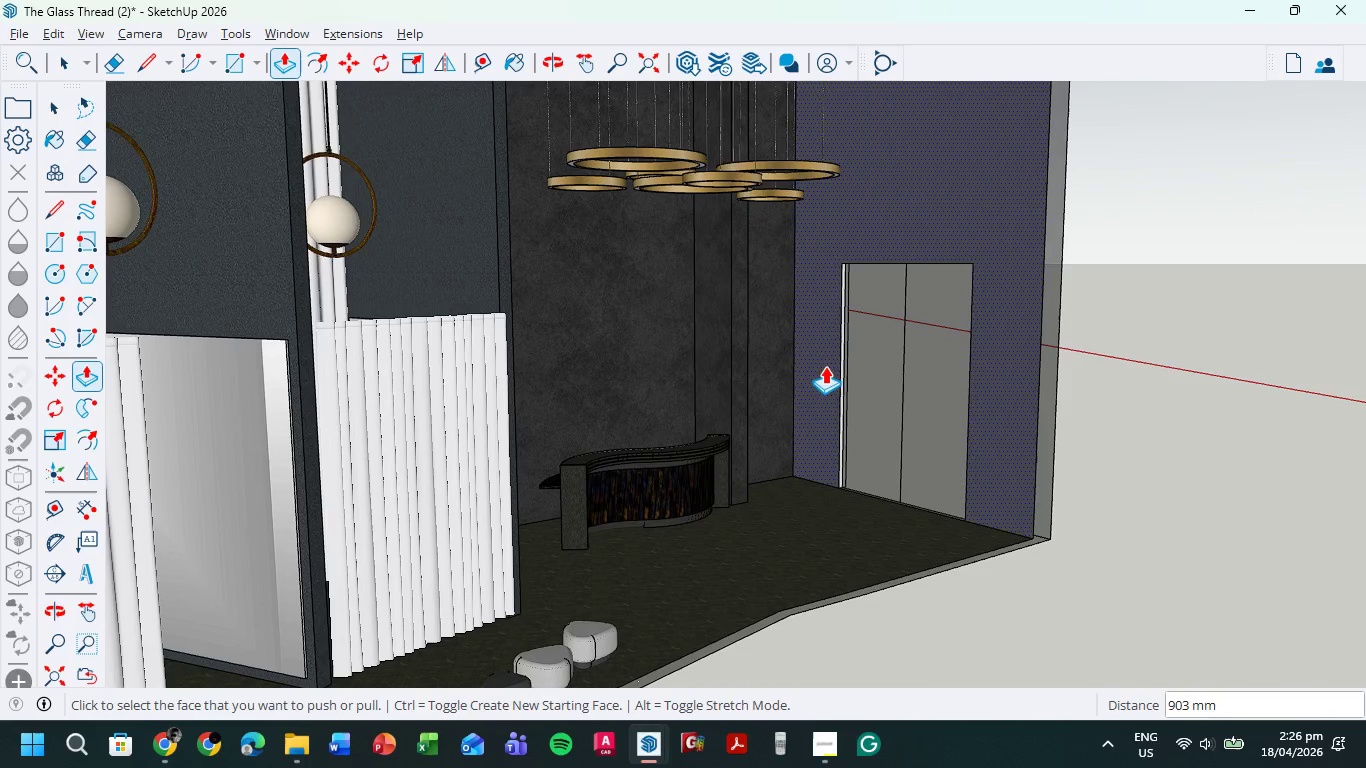 
wait(5.34)
 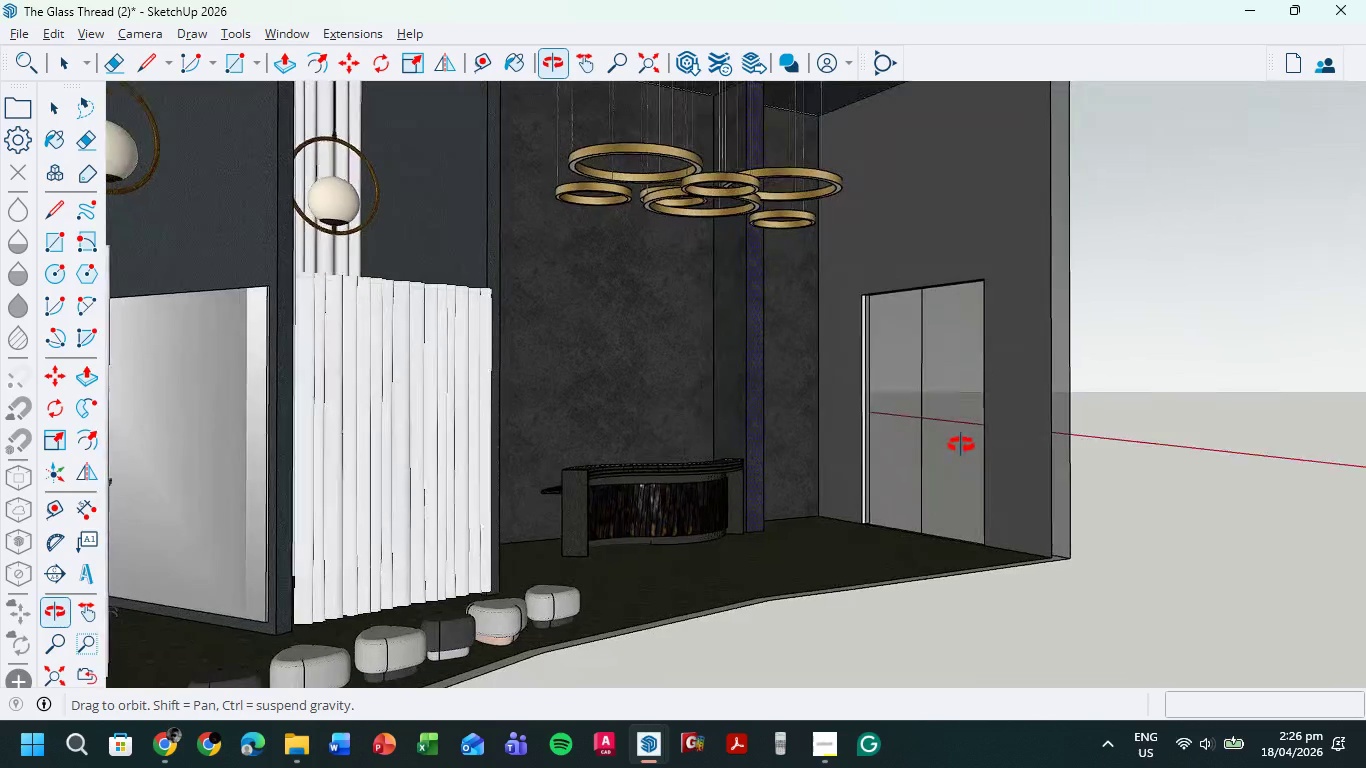 
left_click([69, 54])
 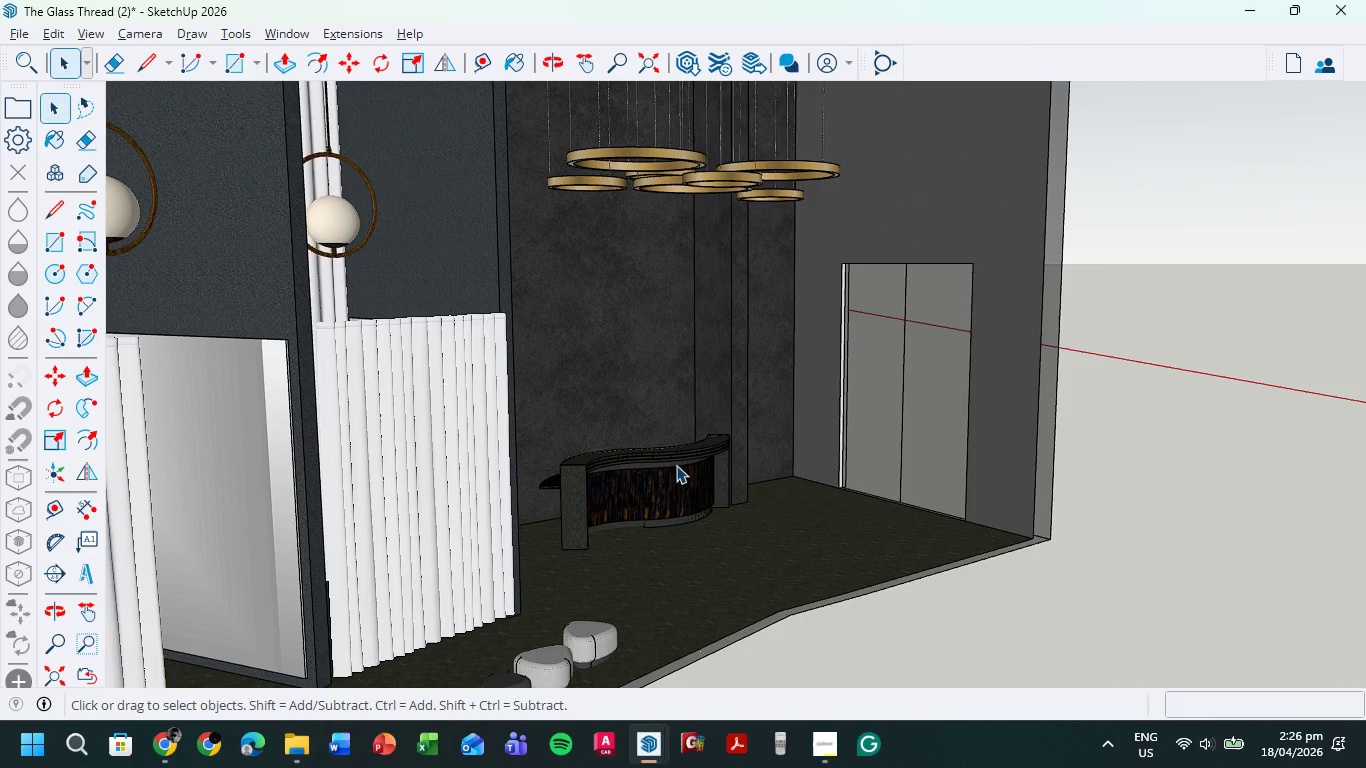 
key(M)
 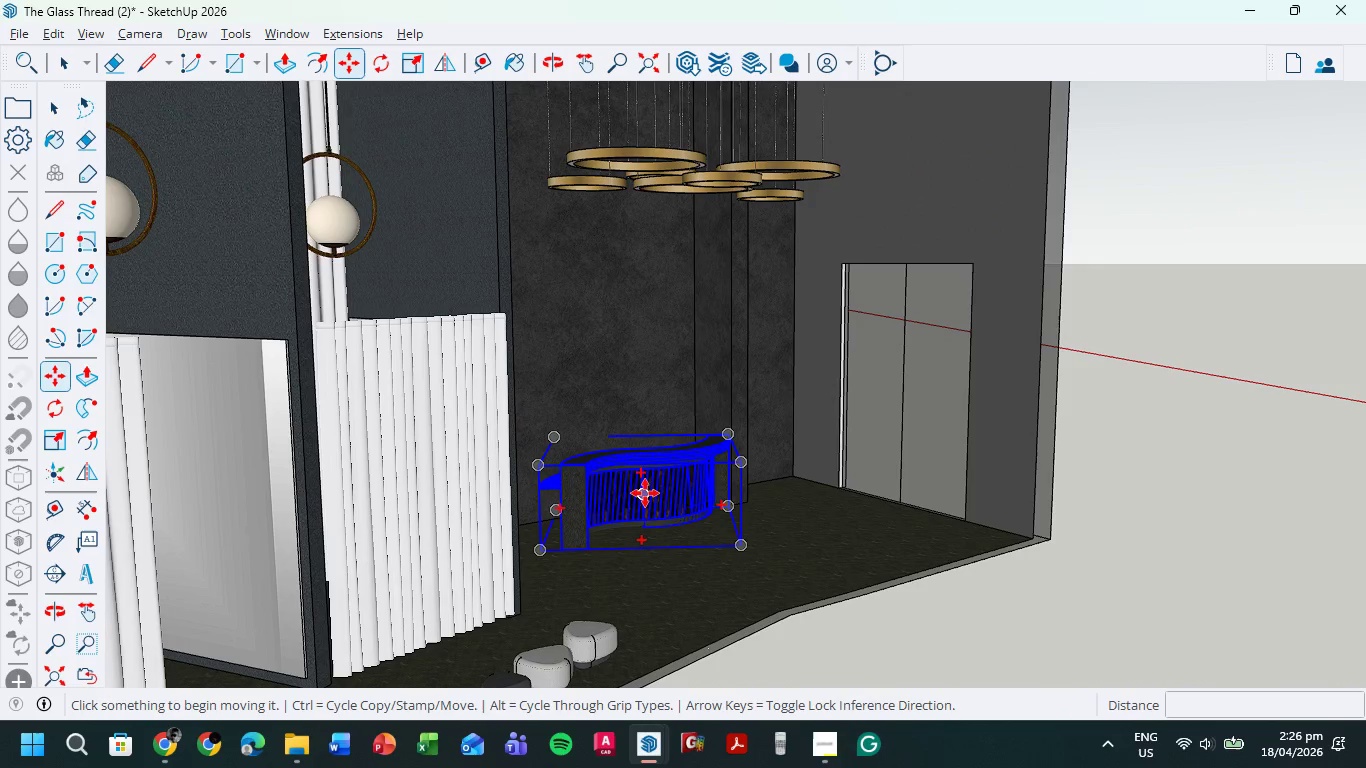 
left_click([645, 493])
 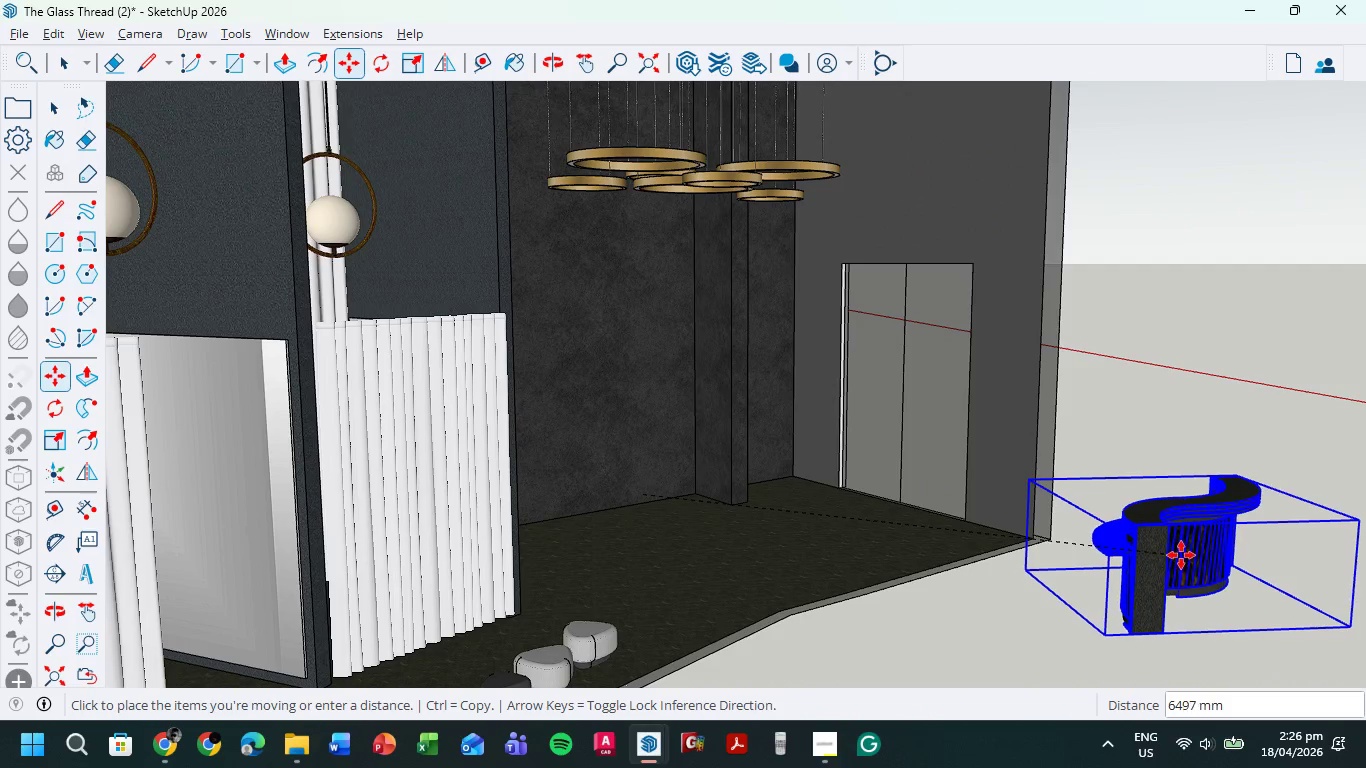 
left_click([1213, 546])
 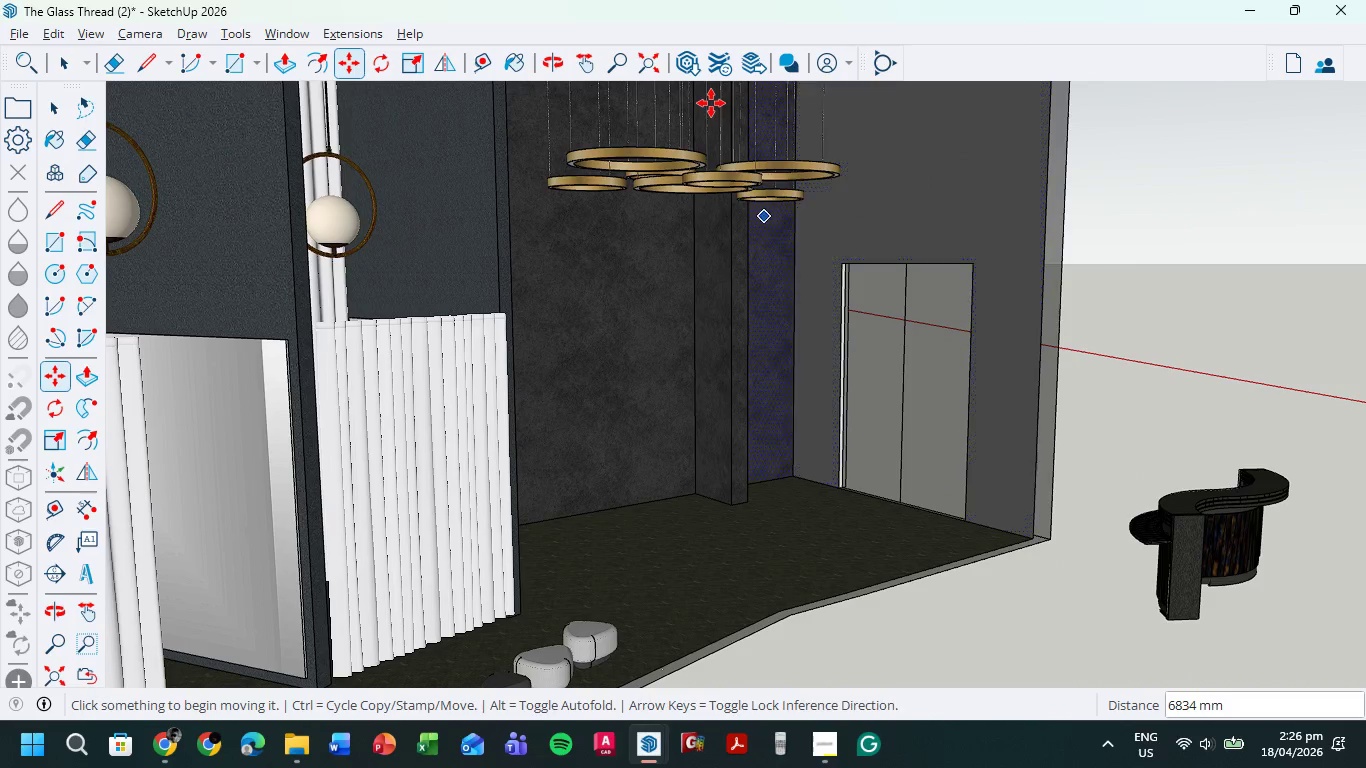 
scroll: coordinate [711, 103], scroll_direction: up, amount: 2.0
 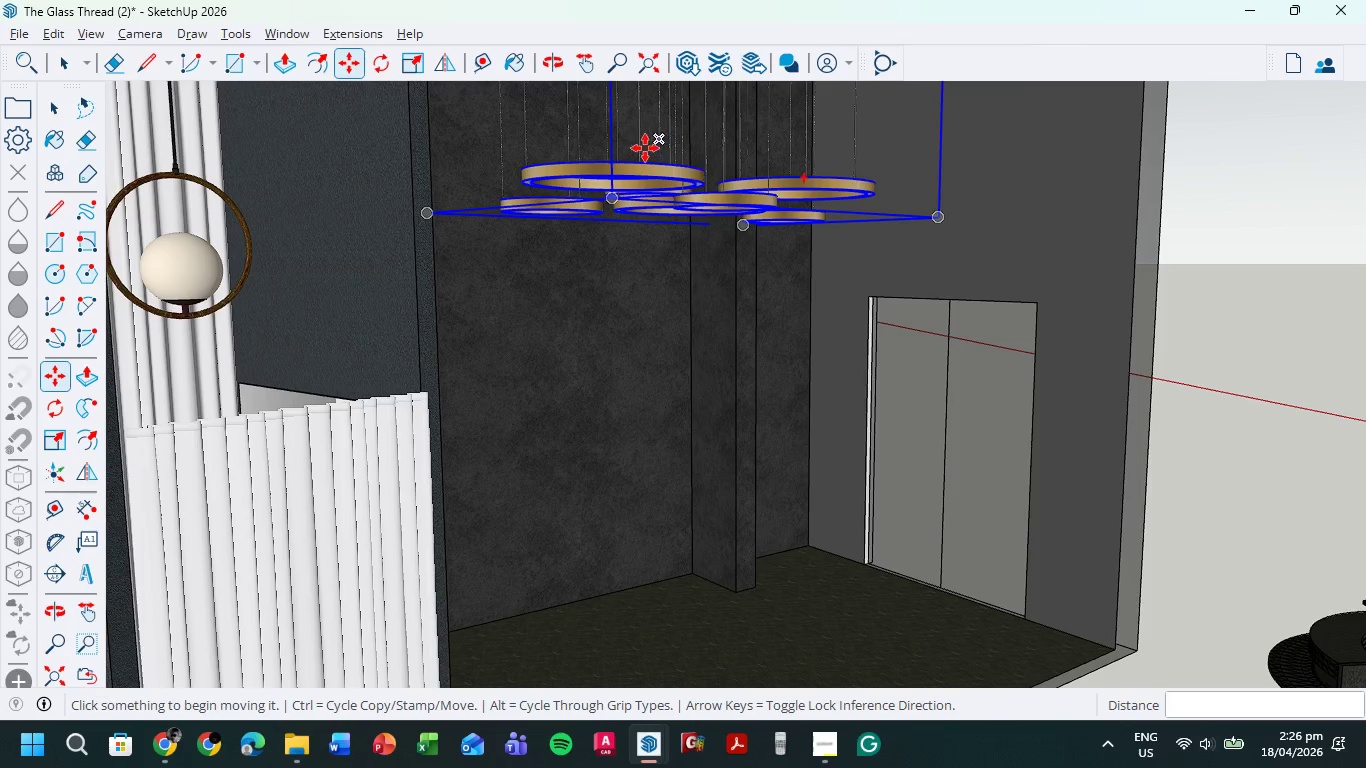 
scroll: coordinate [645, 148], scroll_direction: down, amount: 9.0
 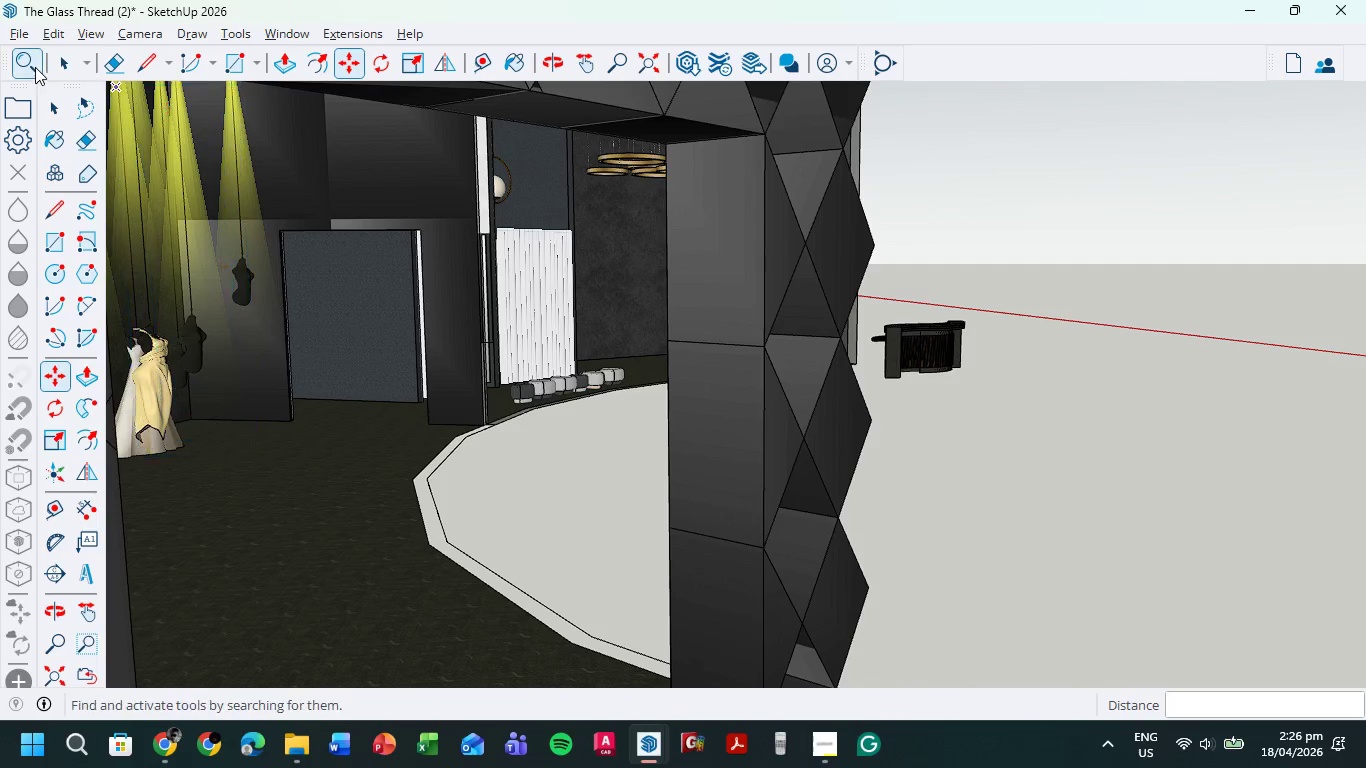 
left_click([64, 60])
 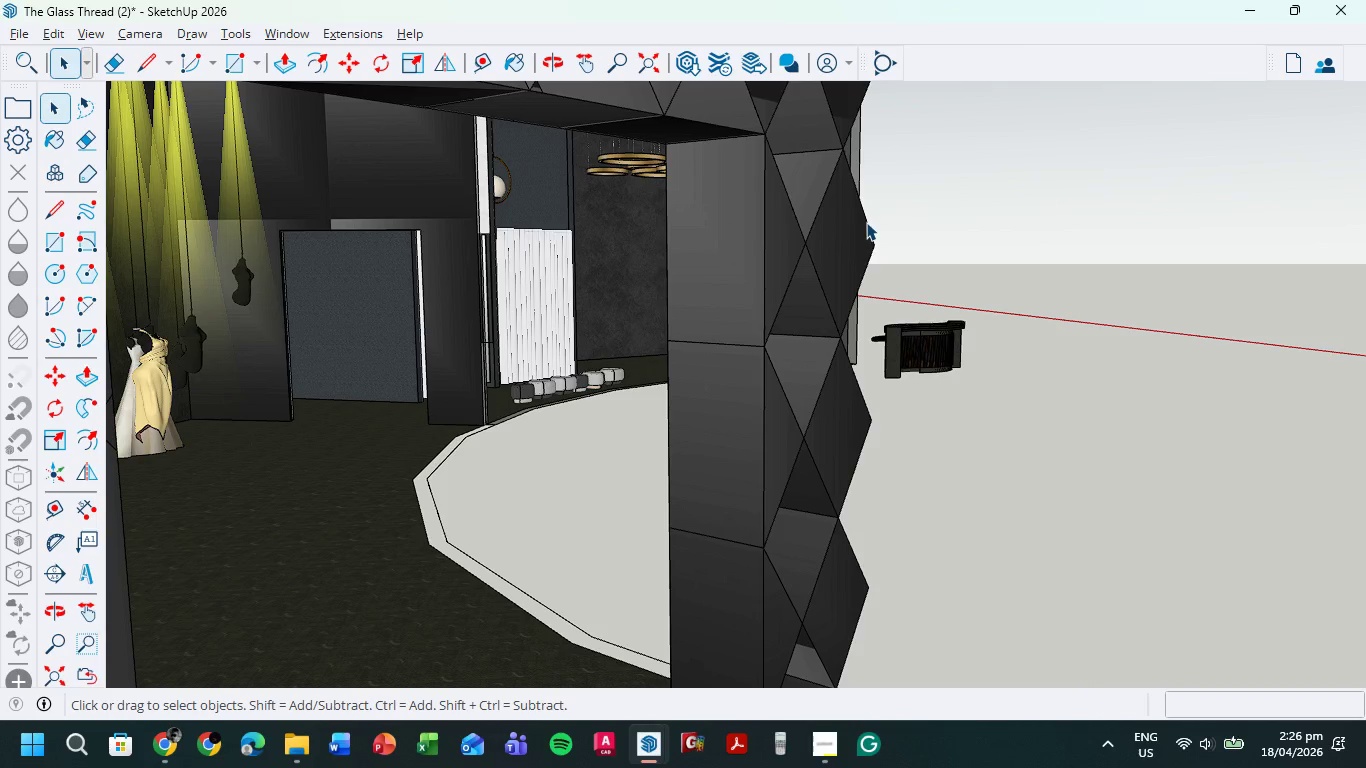 
hold_key(key=ShiftLeft, duration=0.53)
 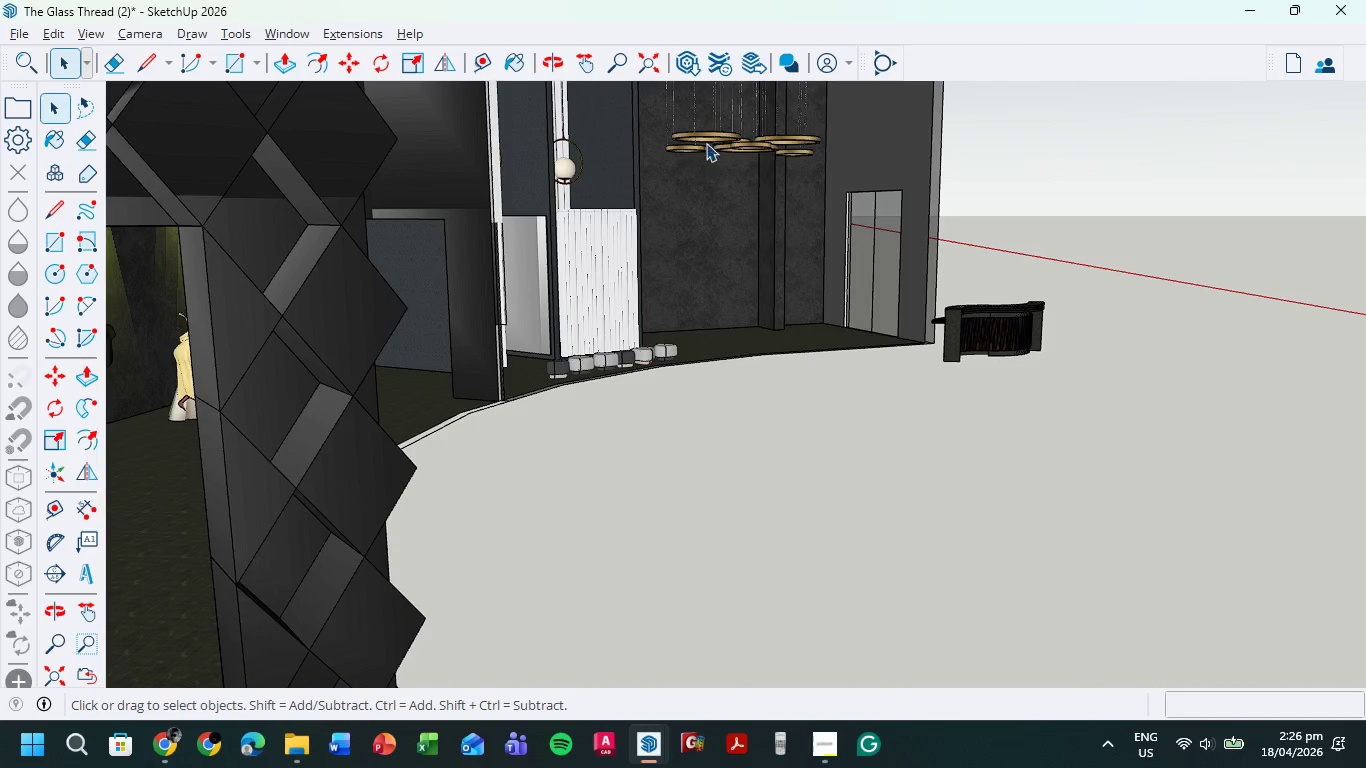 
left_click([724, 128])
 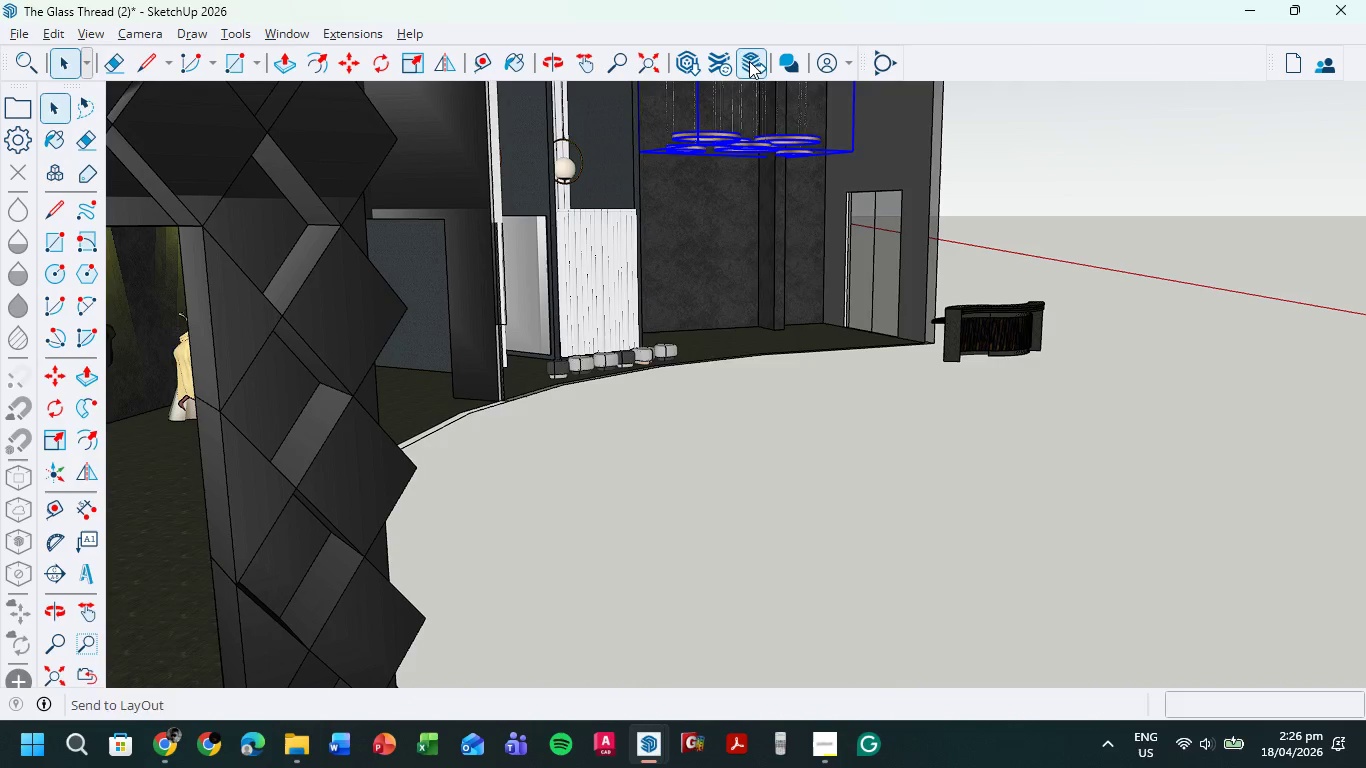 
left_click([522, 66])
 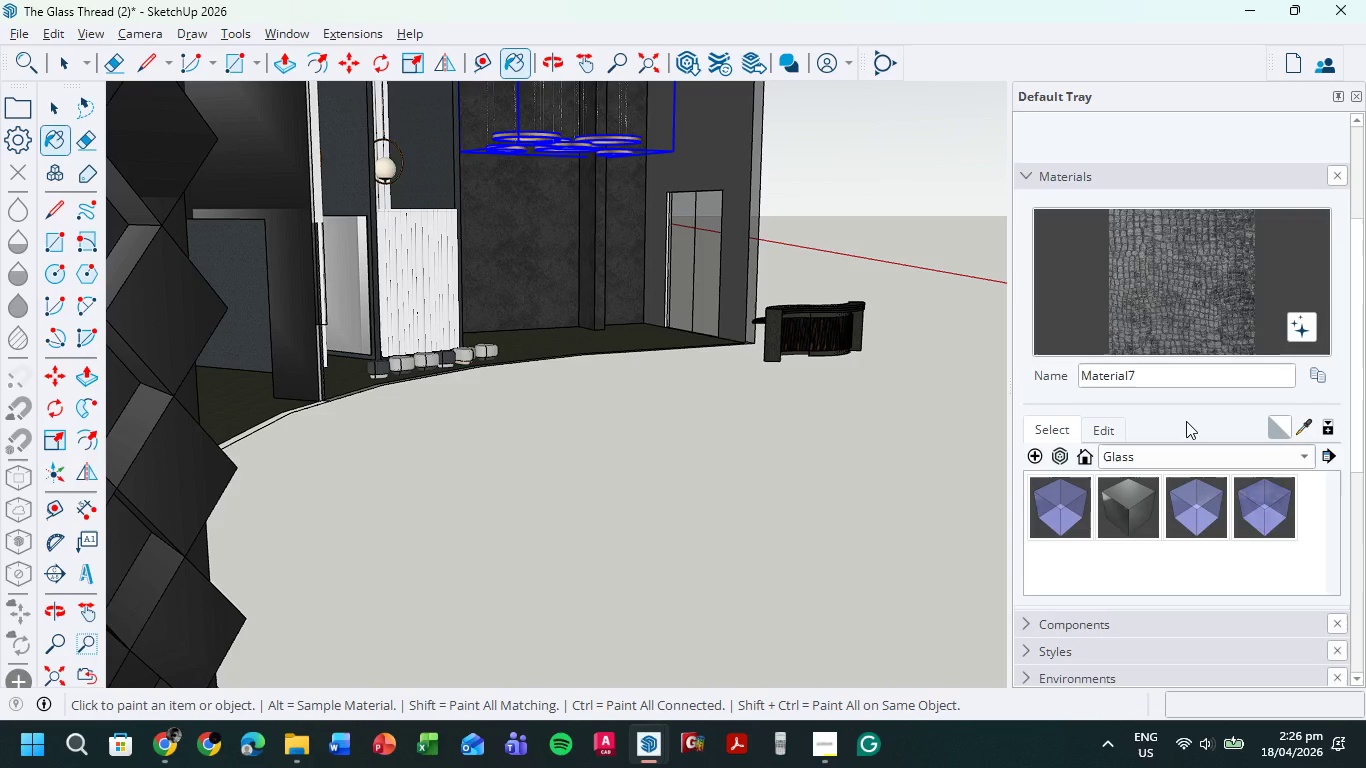 
wait(5.02)
 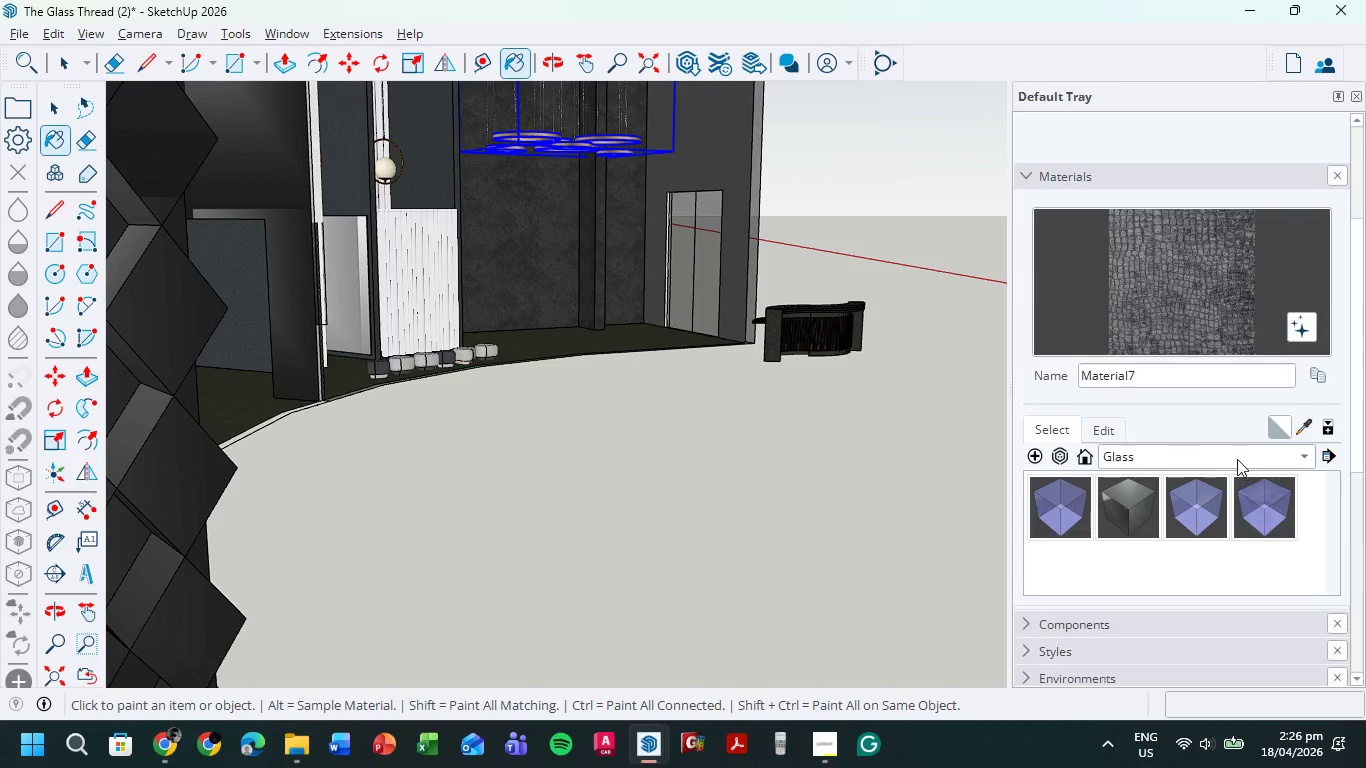 
left_click([1047, 173])
 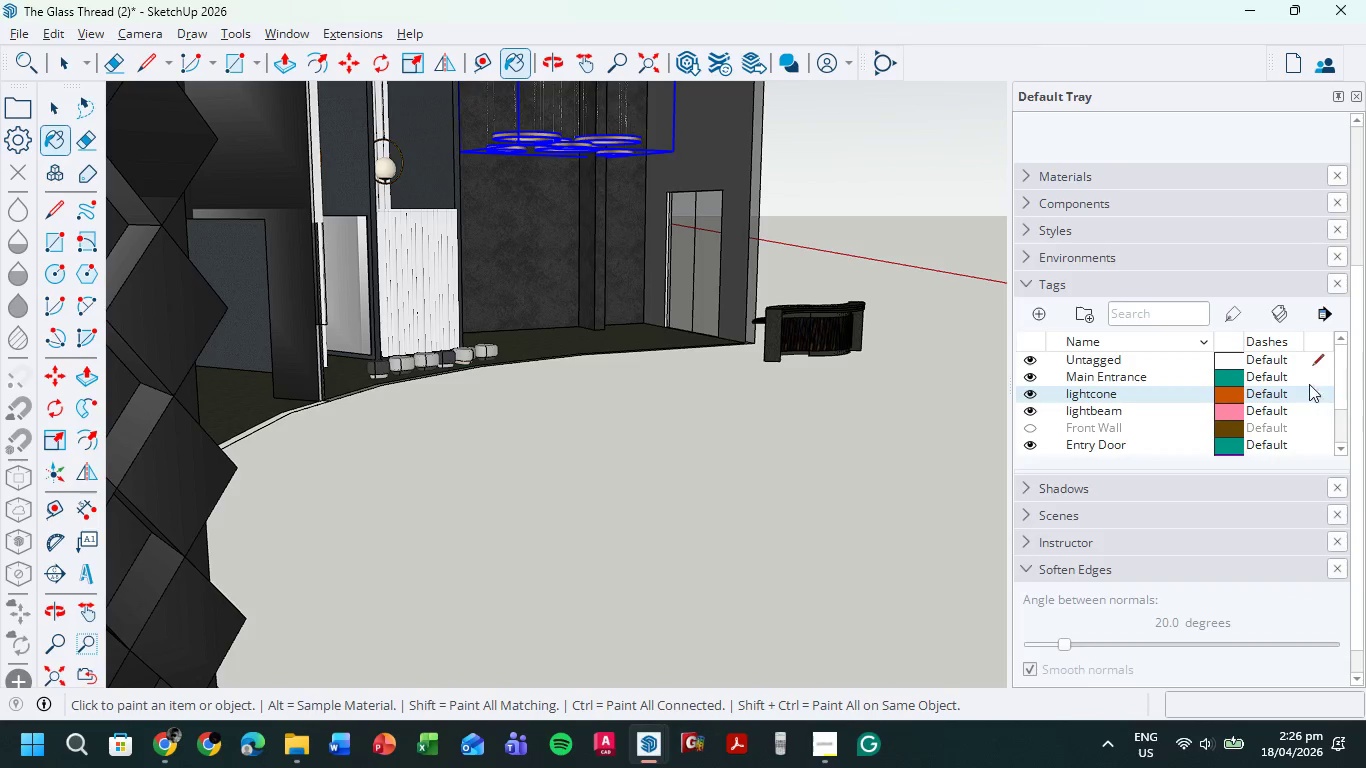 
scroll: coordinate [1249, 177], scroll_direction: up, amount: 5.0
 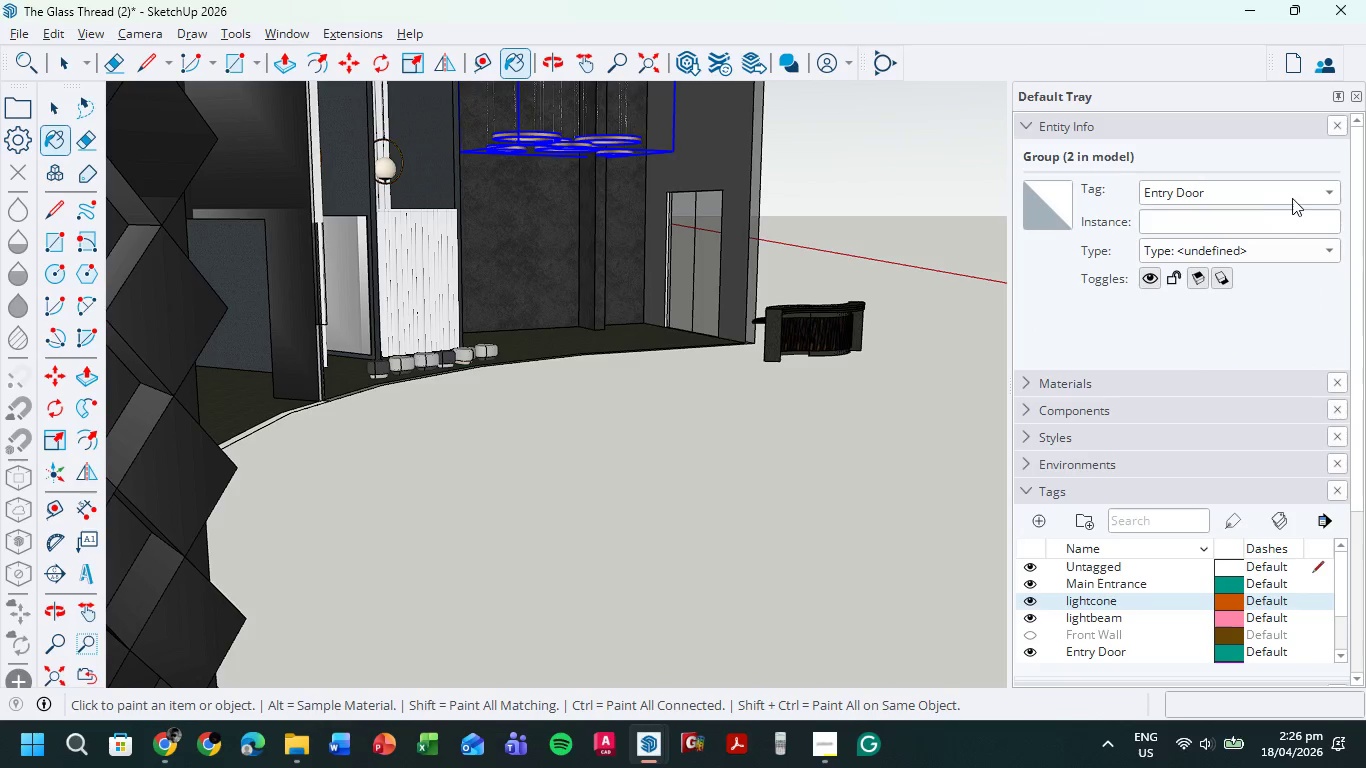 
mouse_move([1279, 200])
 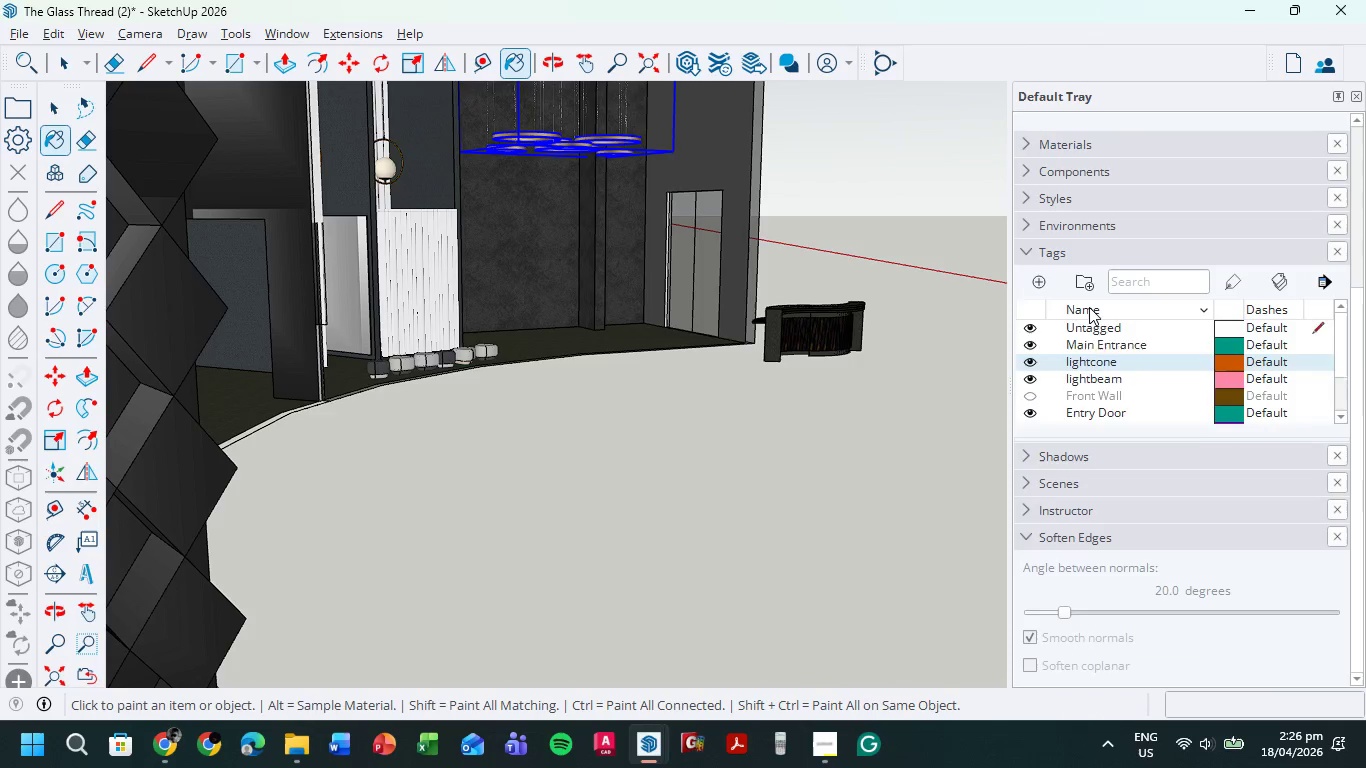 
scroll: coordinate [1088, 315], scroll_direction: down, amount: 5.0
 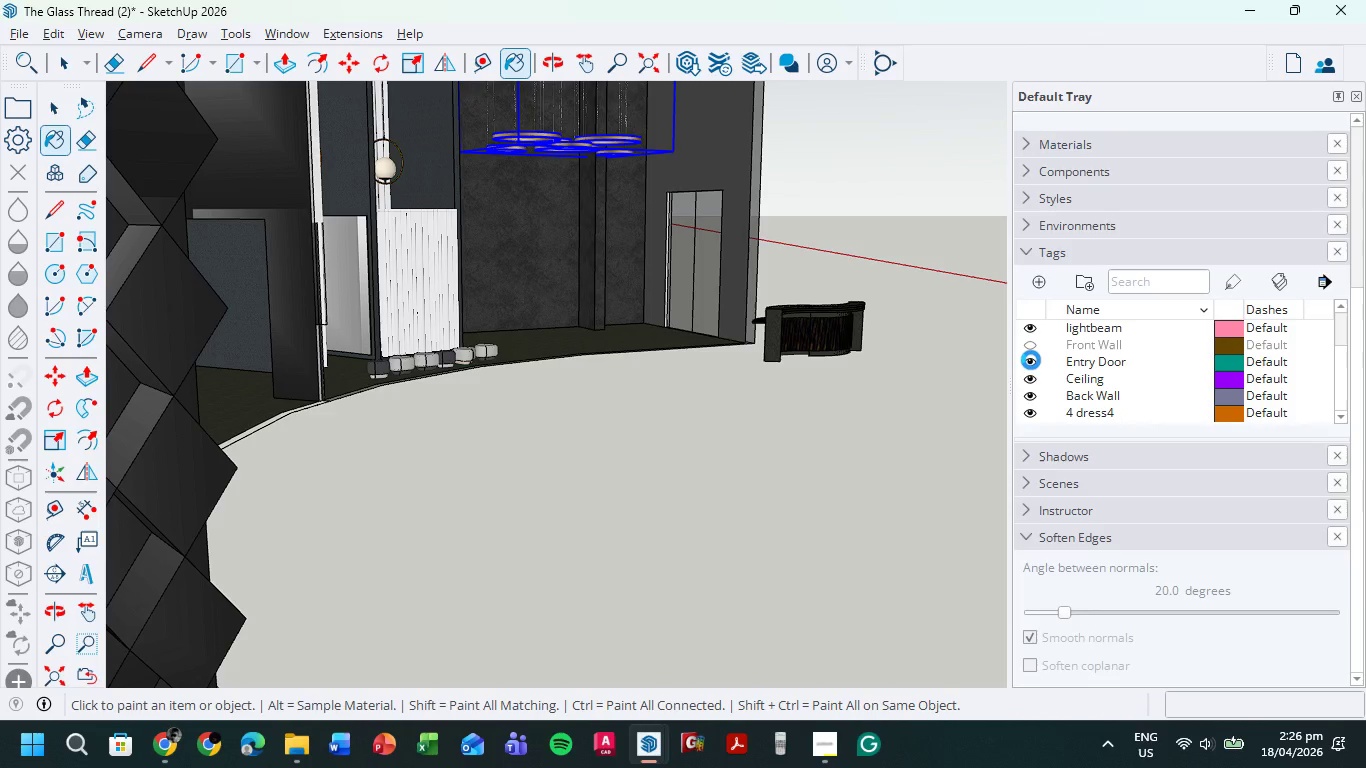 
left_click([1031, 360])
 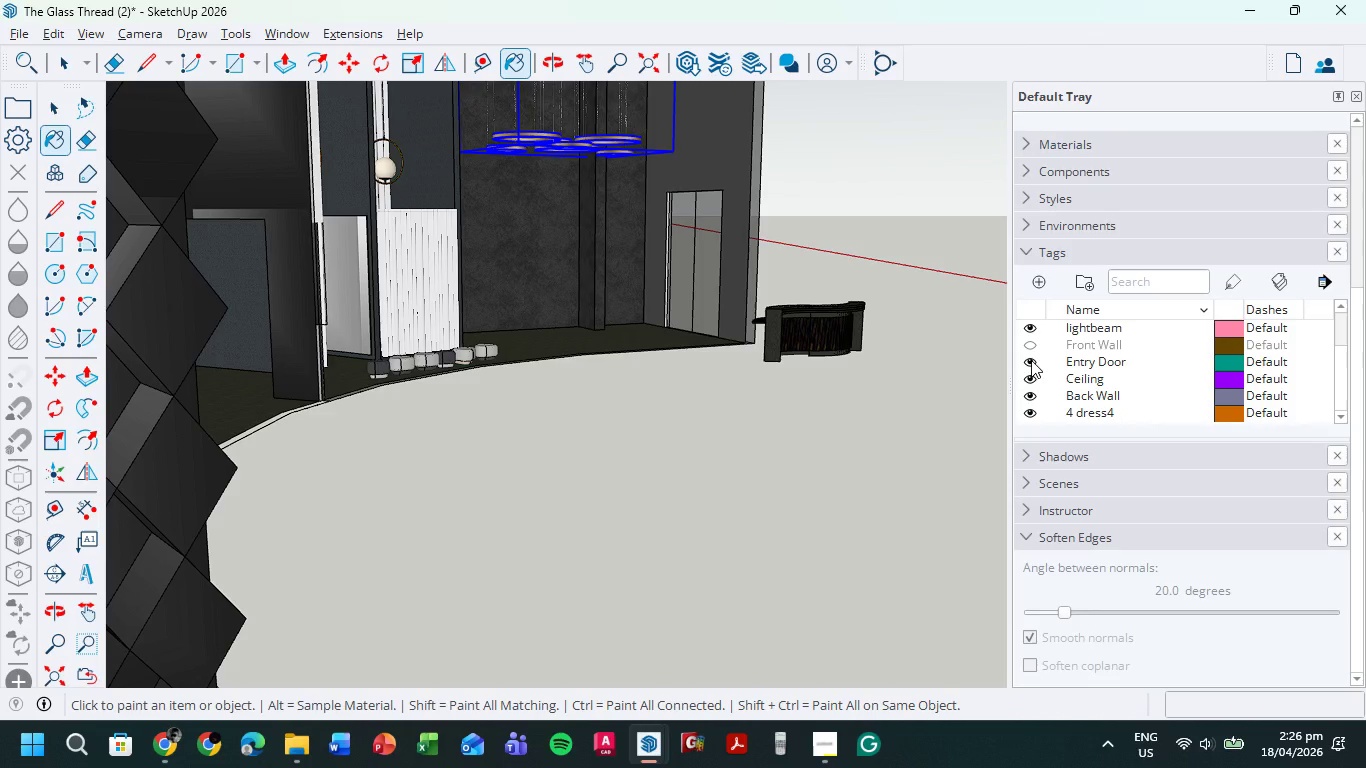 
left_click([1031, 360])
 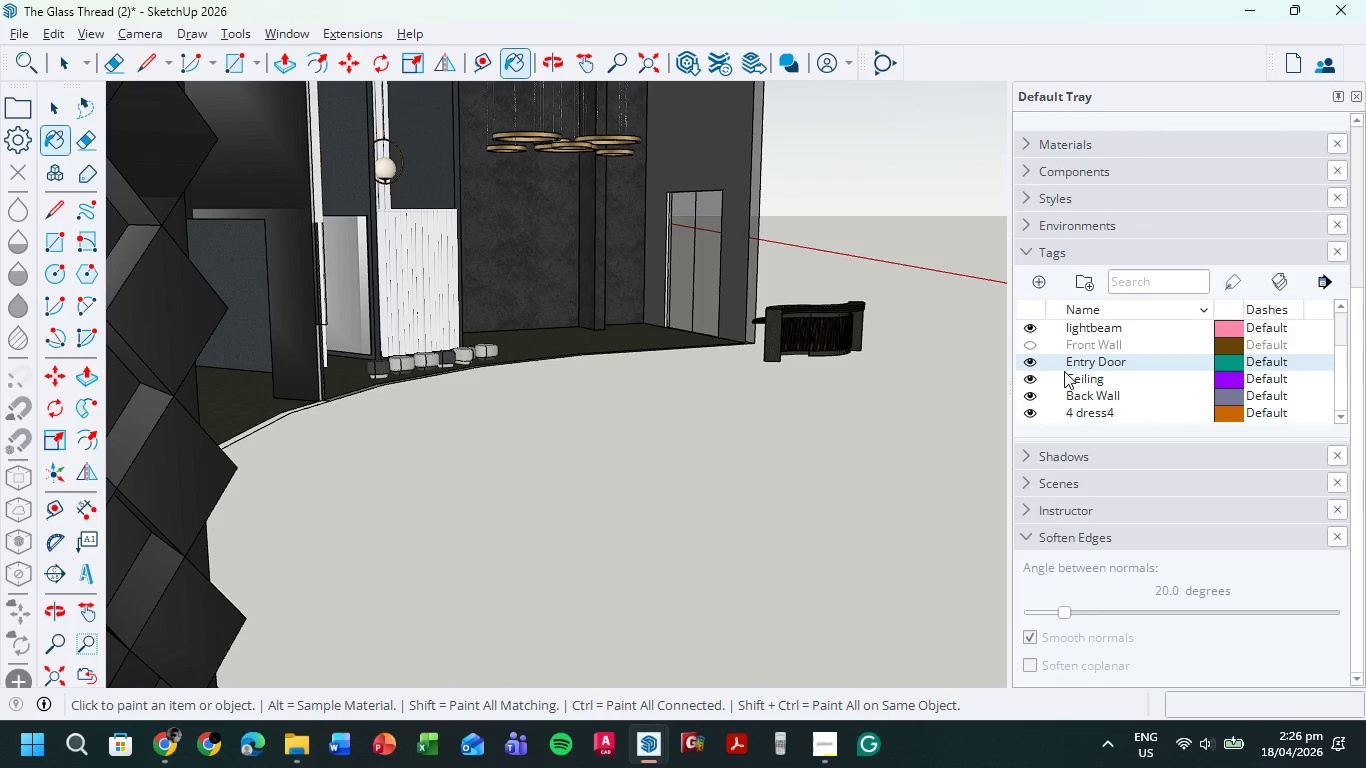 
left_click([1031, 356])
 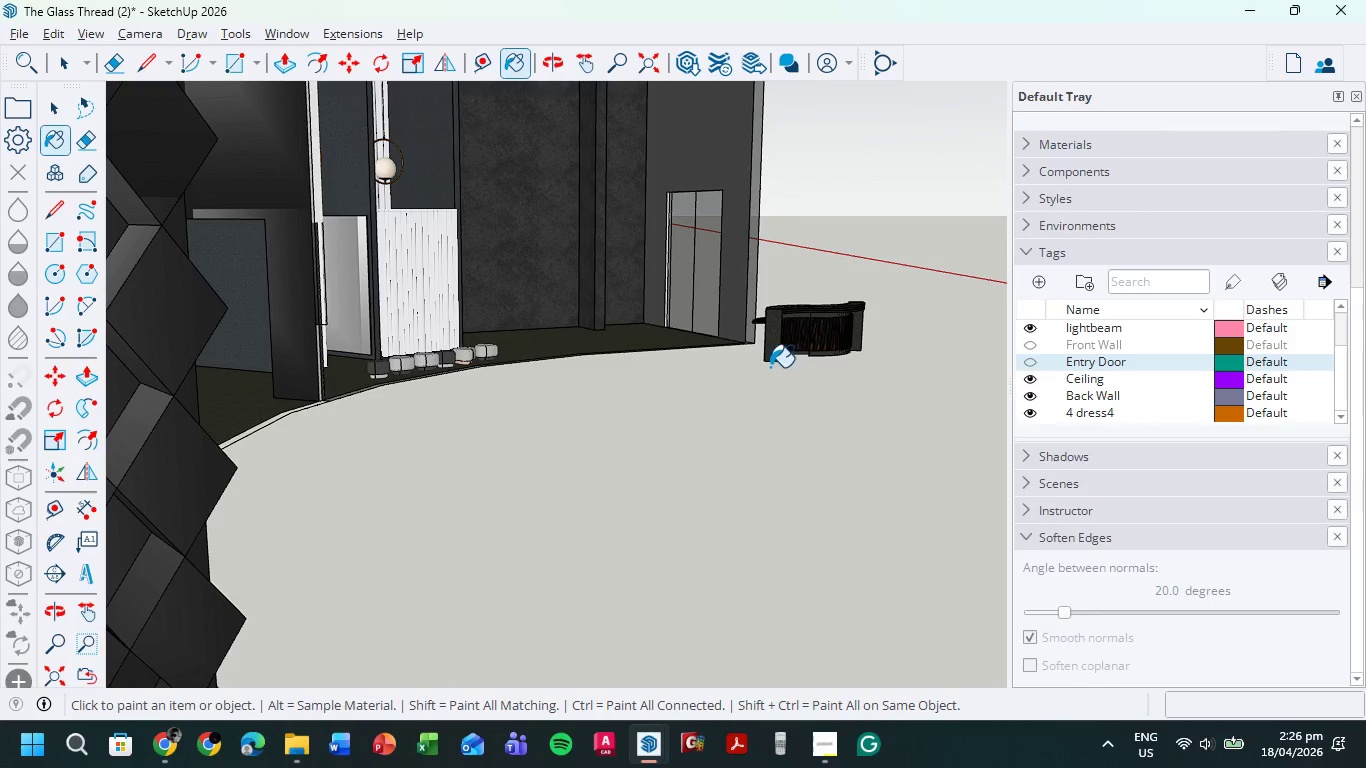 
scroll: coordinate [817, 313], scroll_direction: down, amount: 3.0
 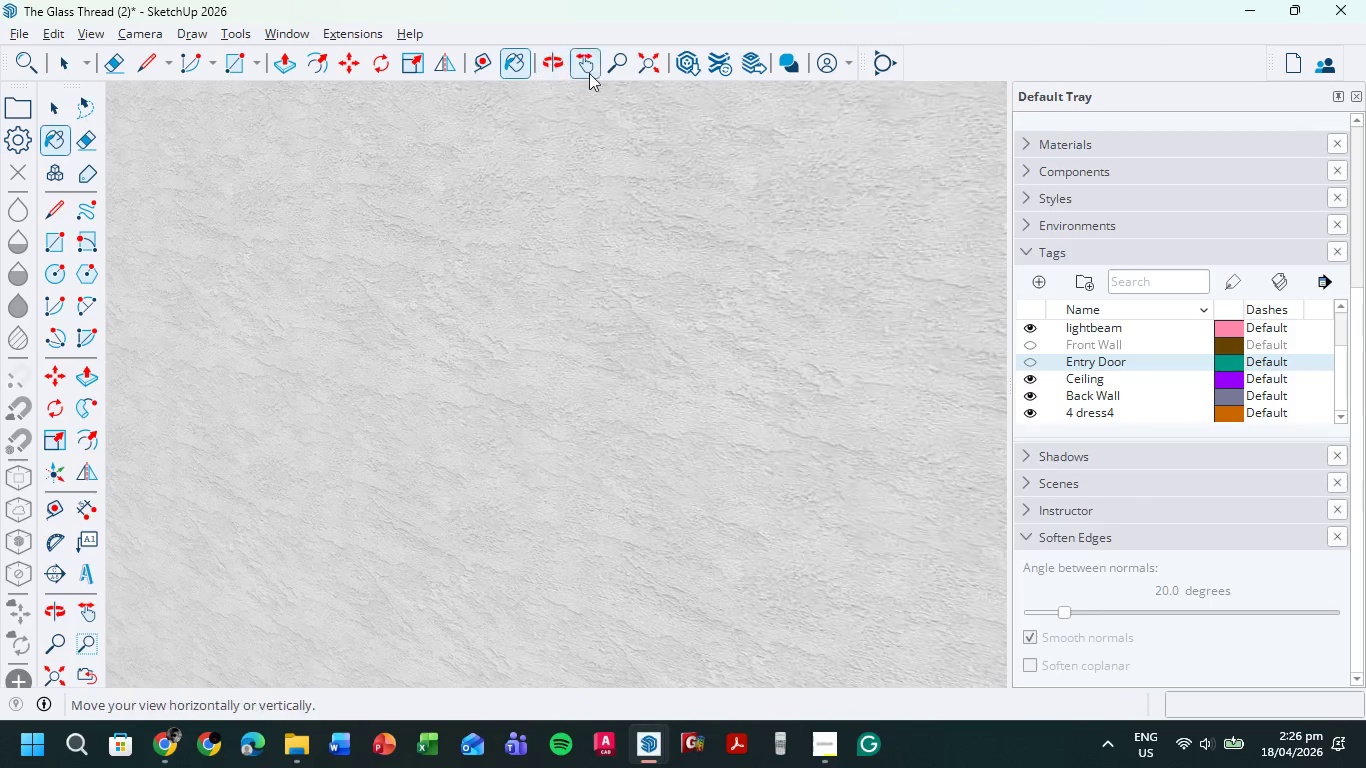 
left_click([655, 65])
 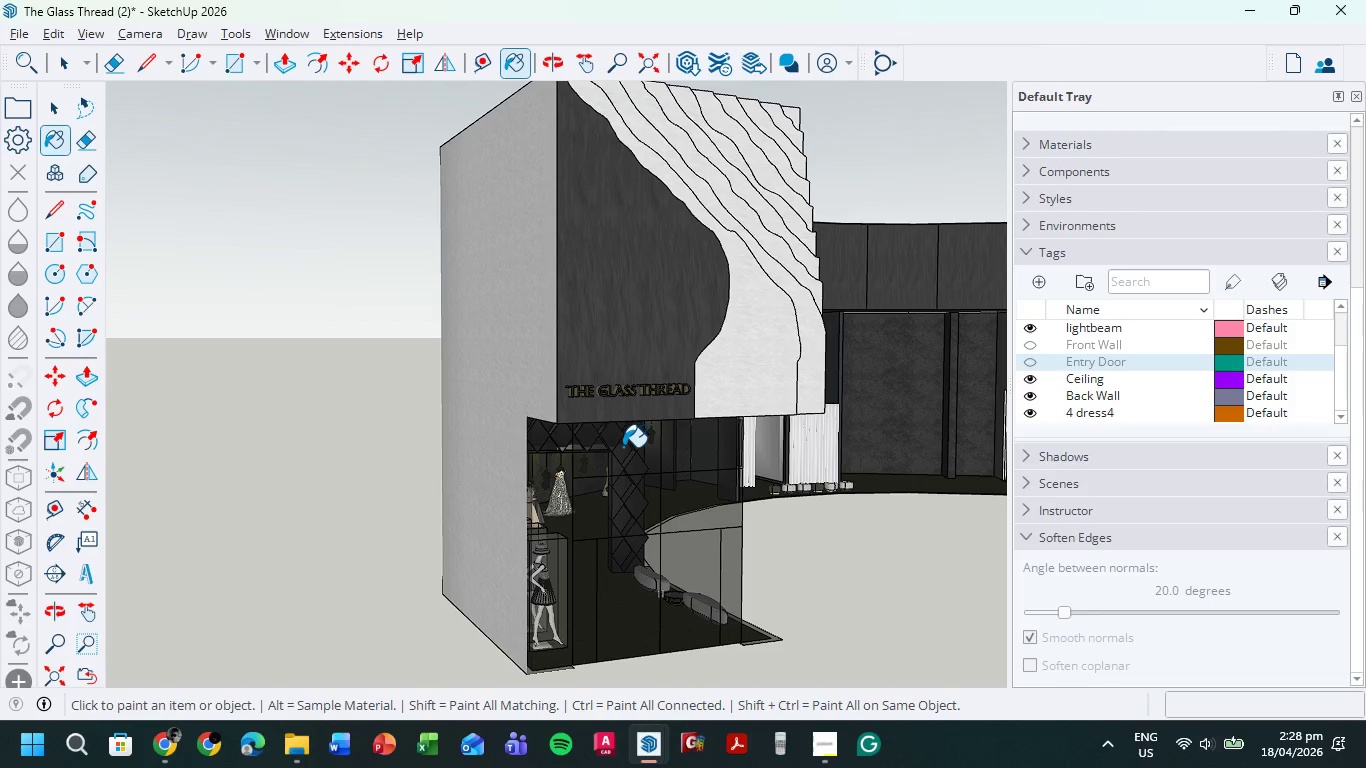 
wait(115.25)
 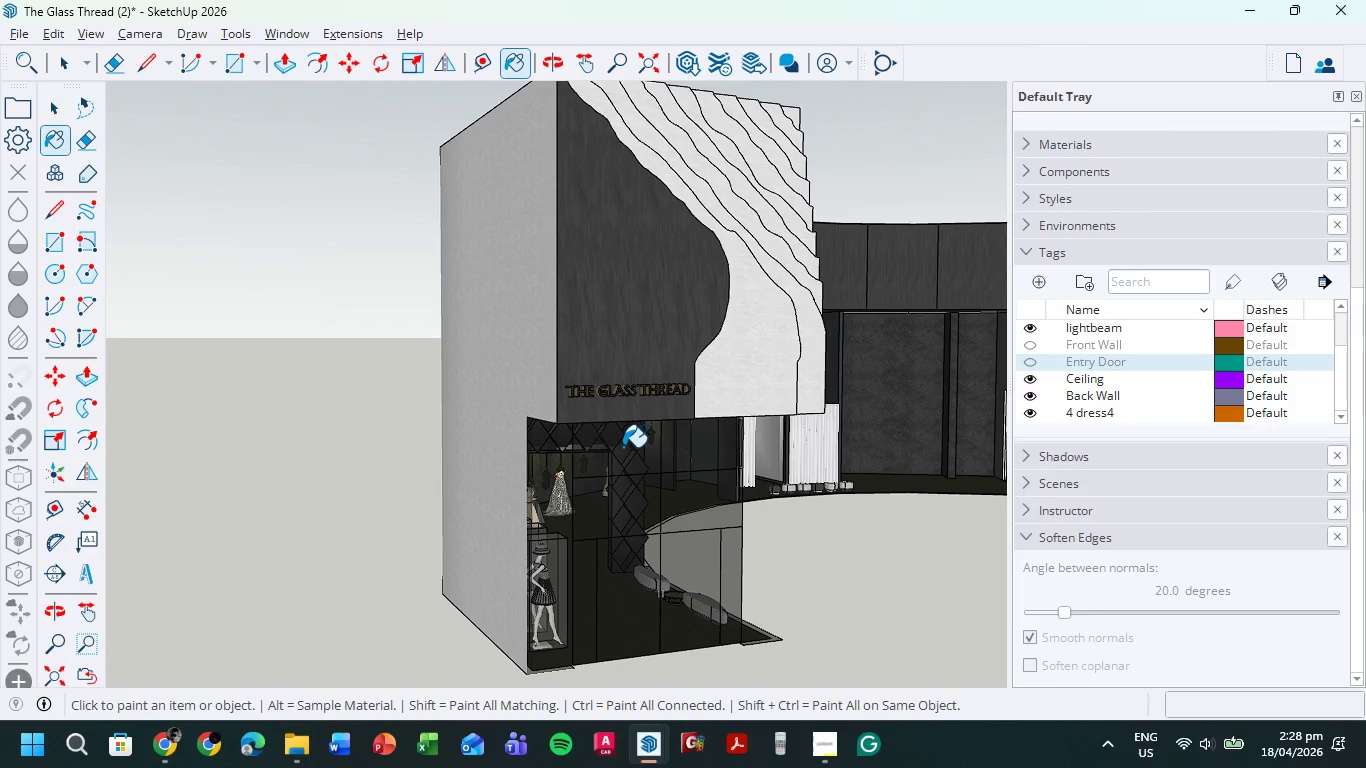 
scroll: coordinate [416, 407], scroll_direction: down, amount: 4.0
 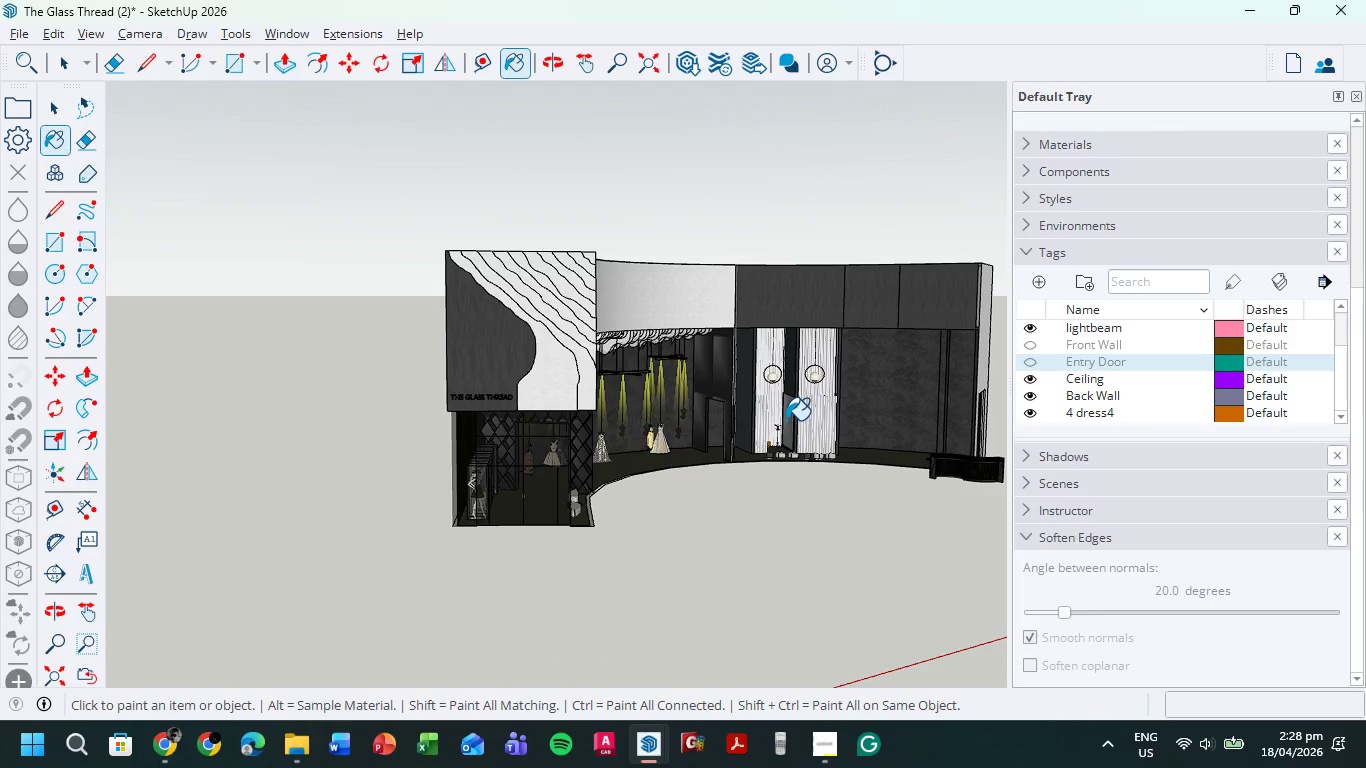 
scroll: coordinate [802, 321], scroll_direction: up, amount: 23.0
 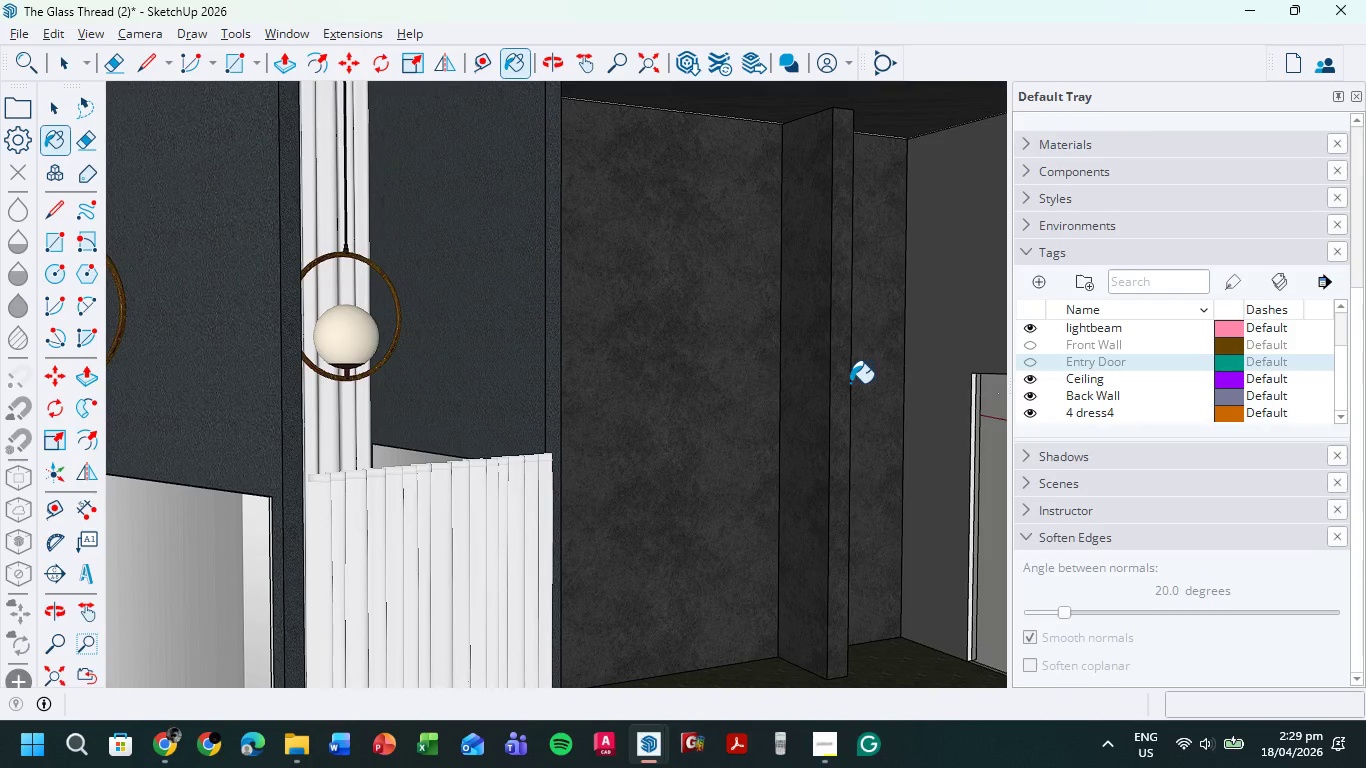 
key(L)
 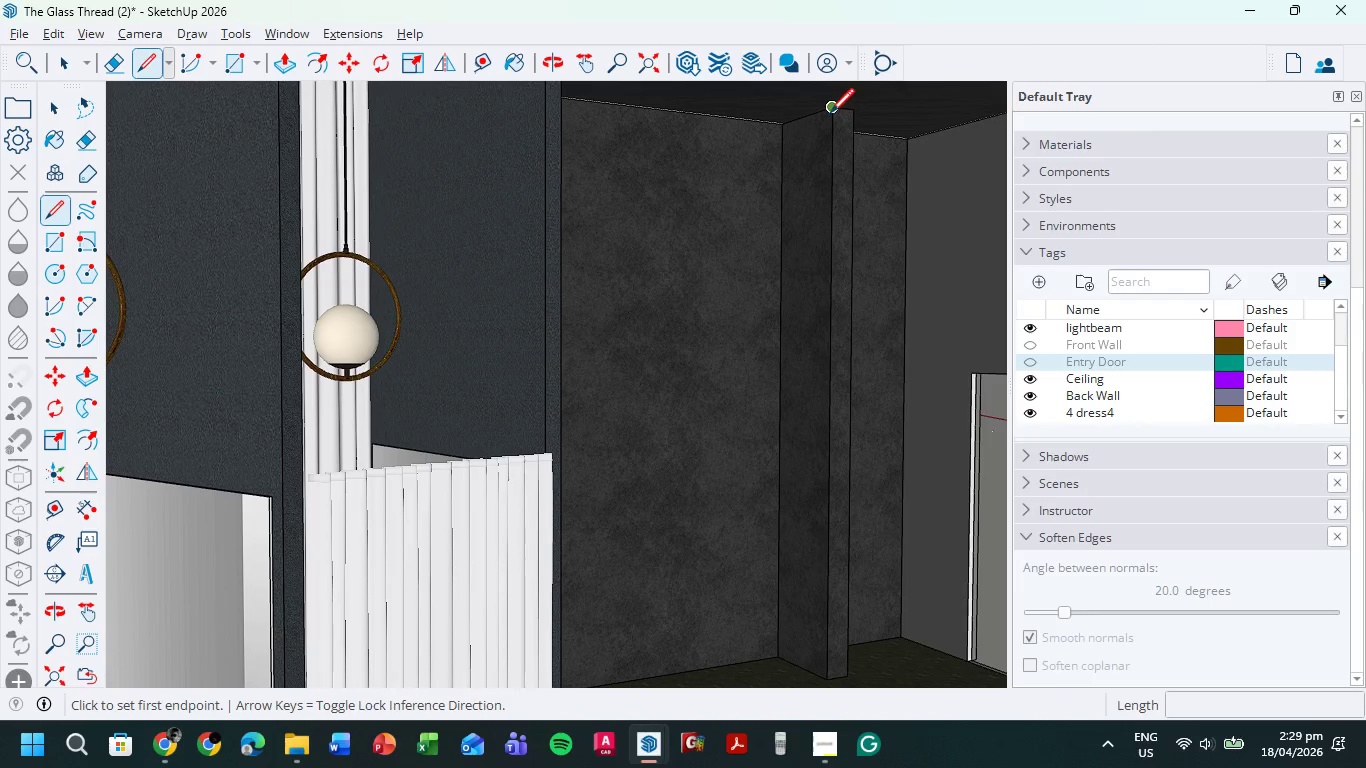 
left_click([830, 115])
 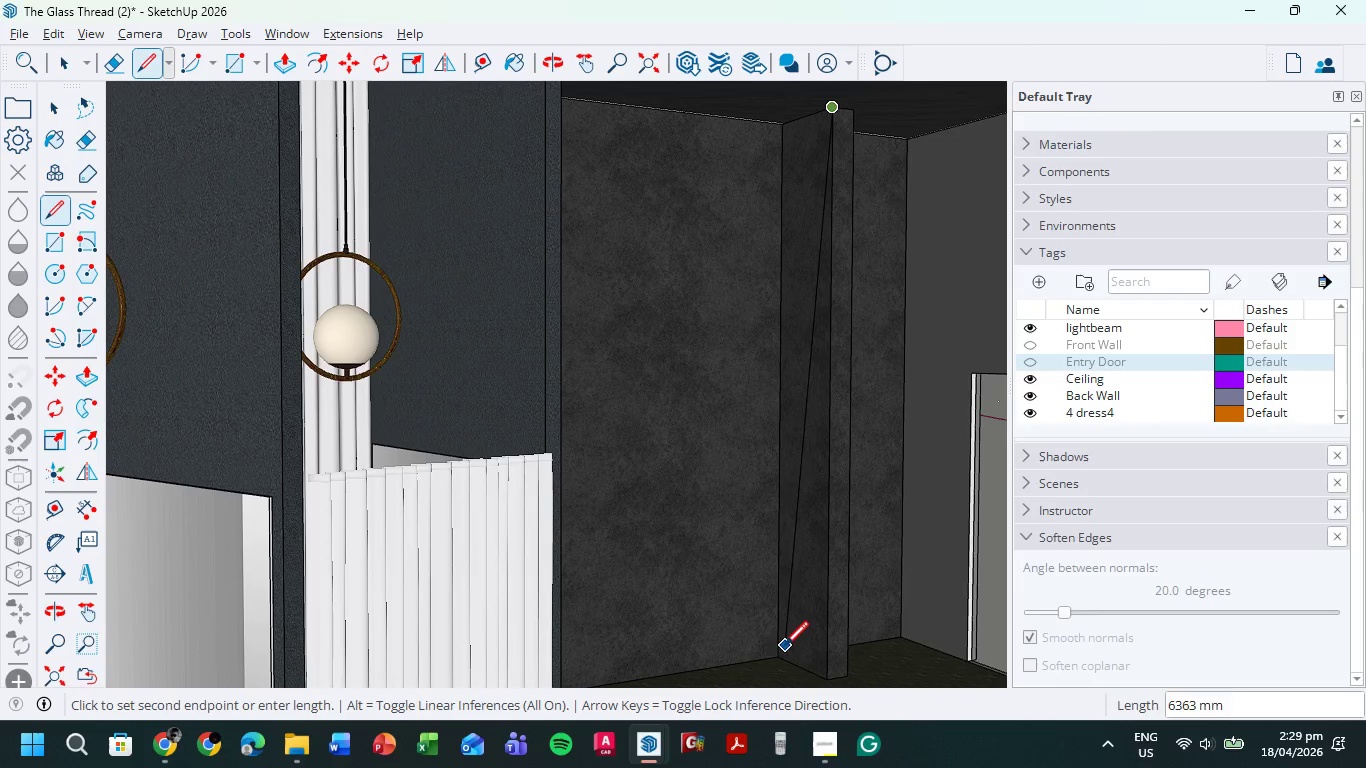 
left_click([782, 651])
 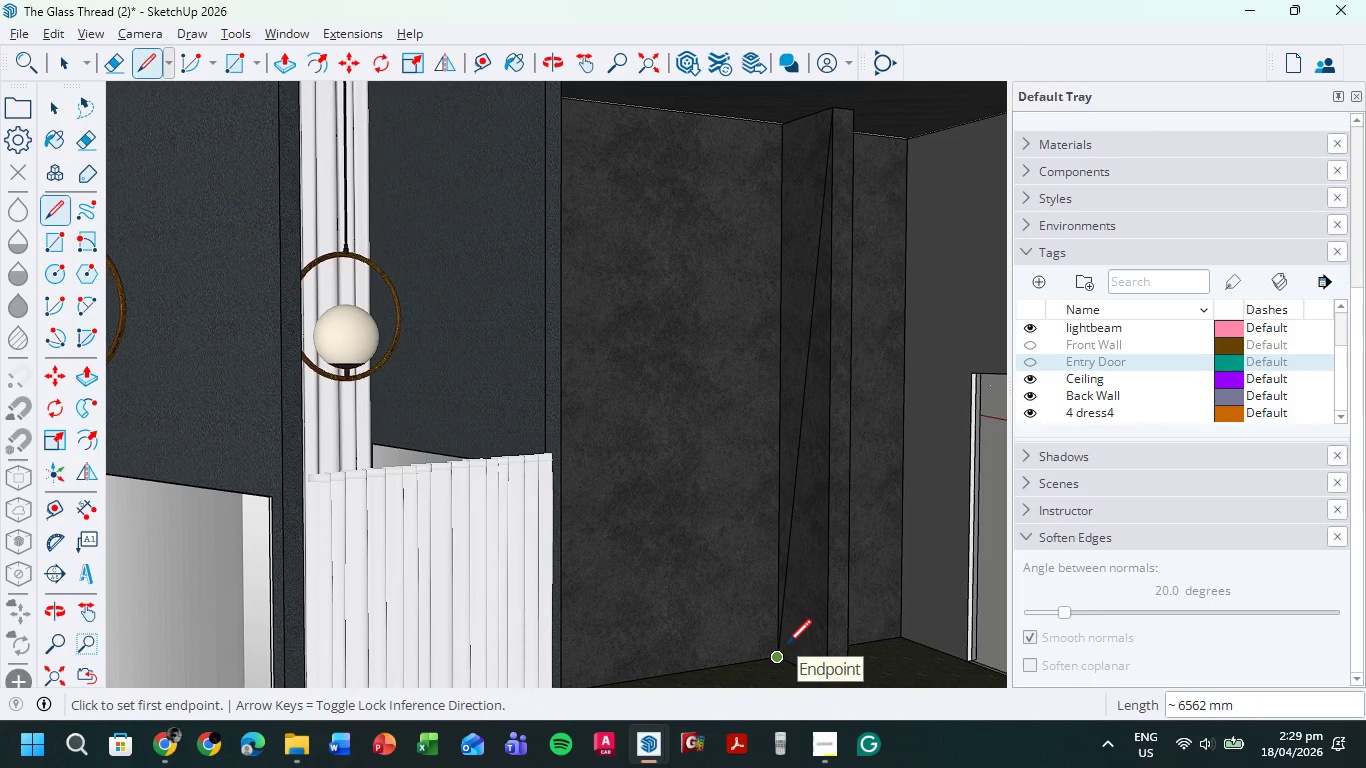 
key(E)
 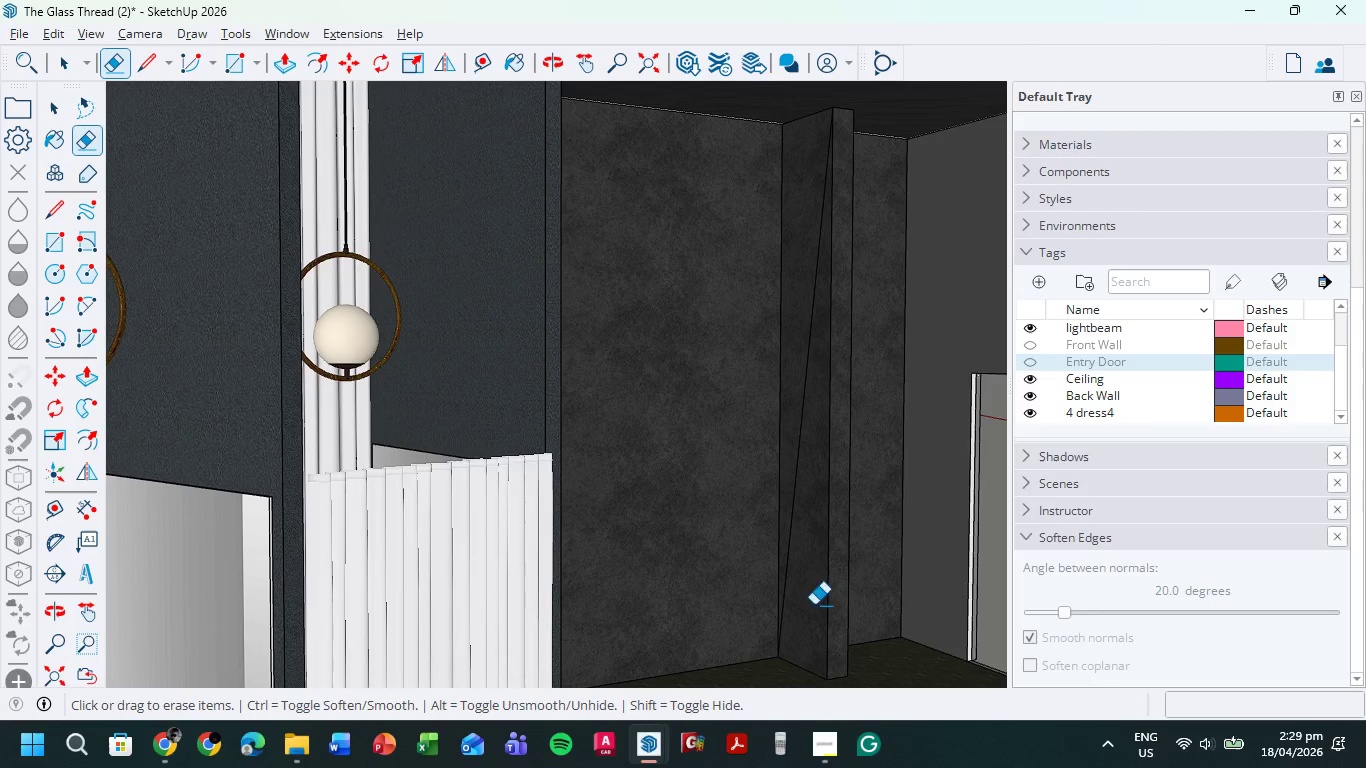 
left_click_drag(start_coordinate=[813, 607], to_coordinate=[846, 600])
 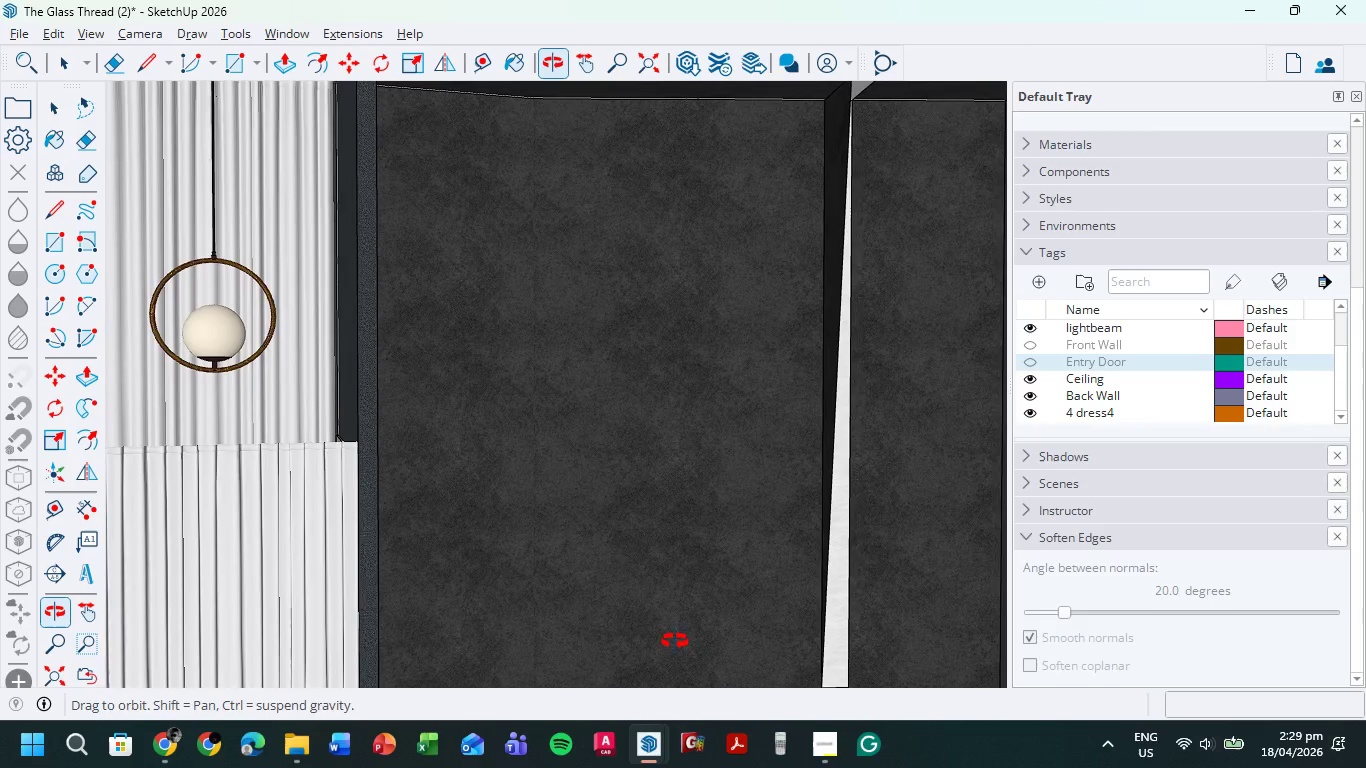 
scroll: coordinate [653, 549], scroll_direction: down, amount: 4.0
 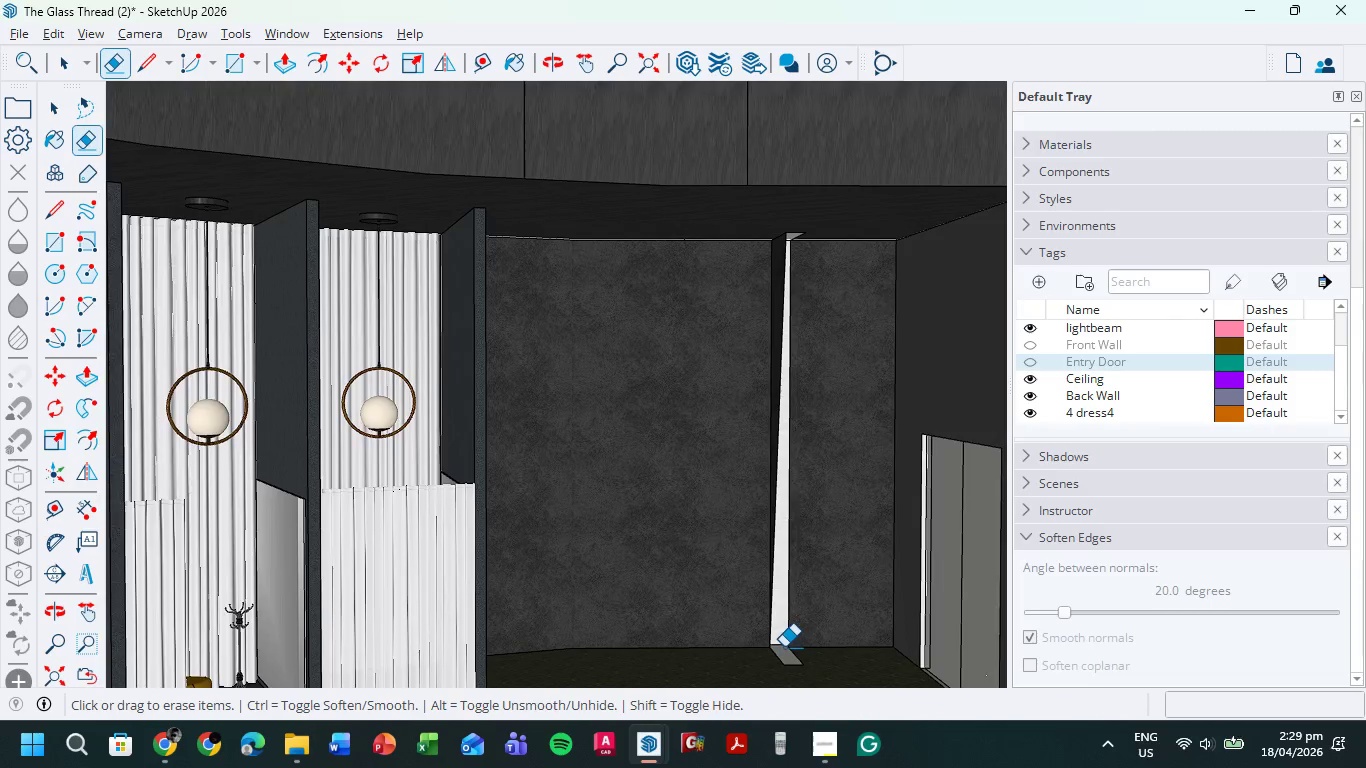 
key(L)
 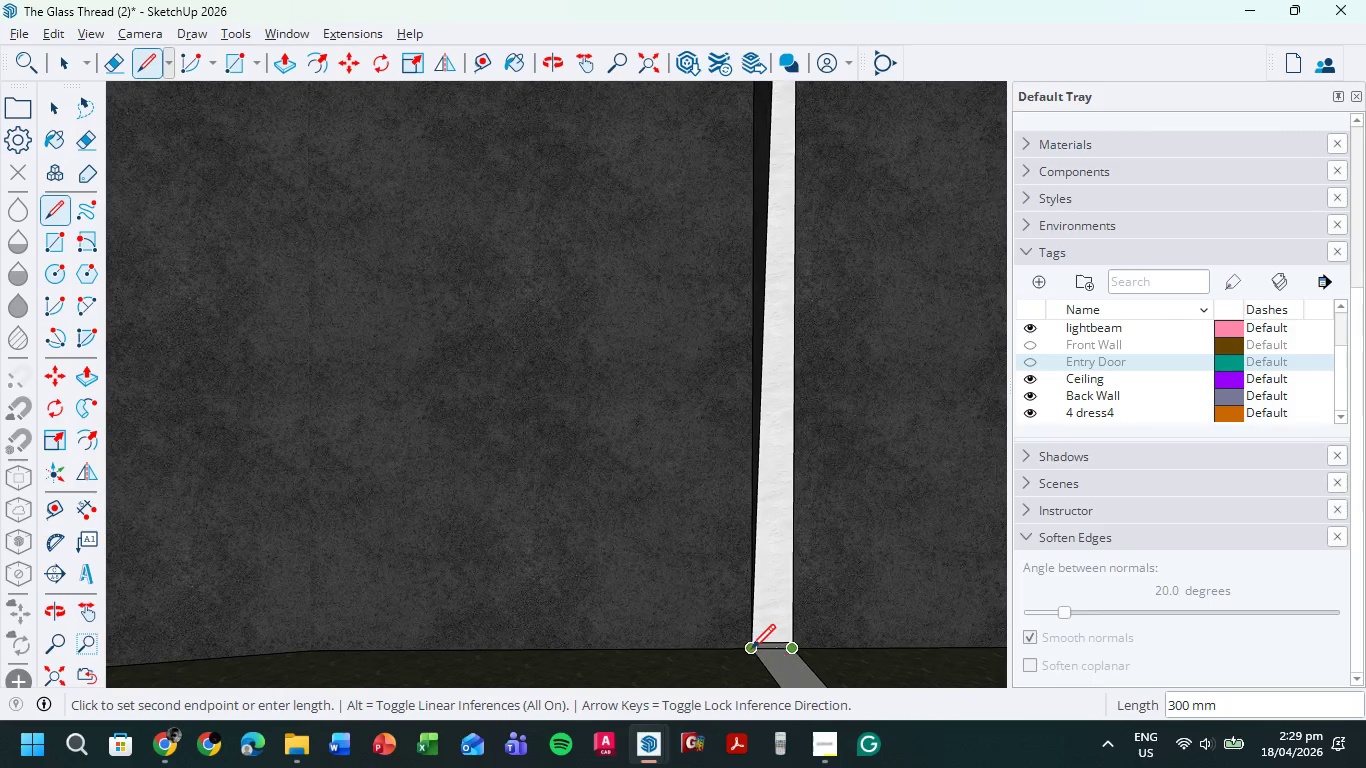 
scroll: coordinate [787, 645], scroll_direction: up, amount: 8.0
 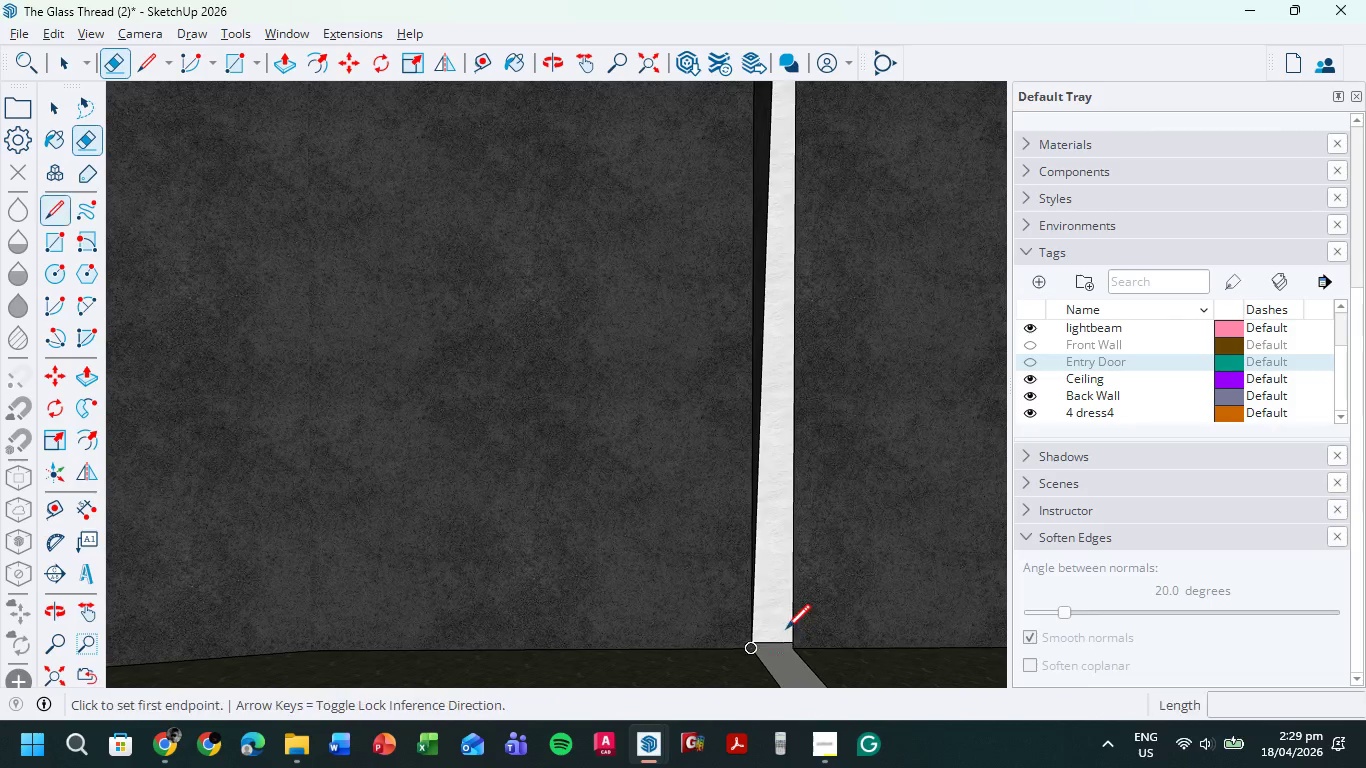 
left_click([751, 651])
 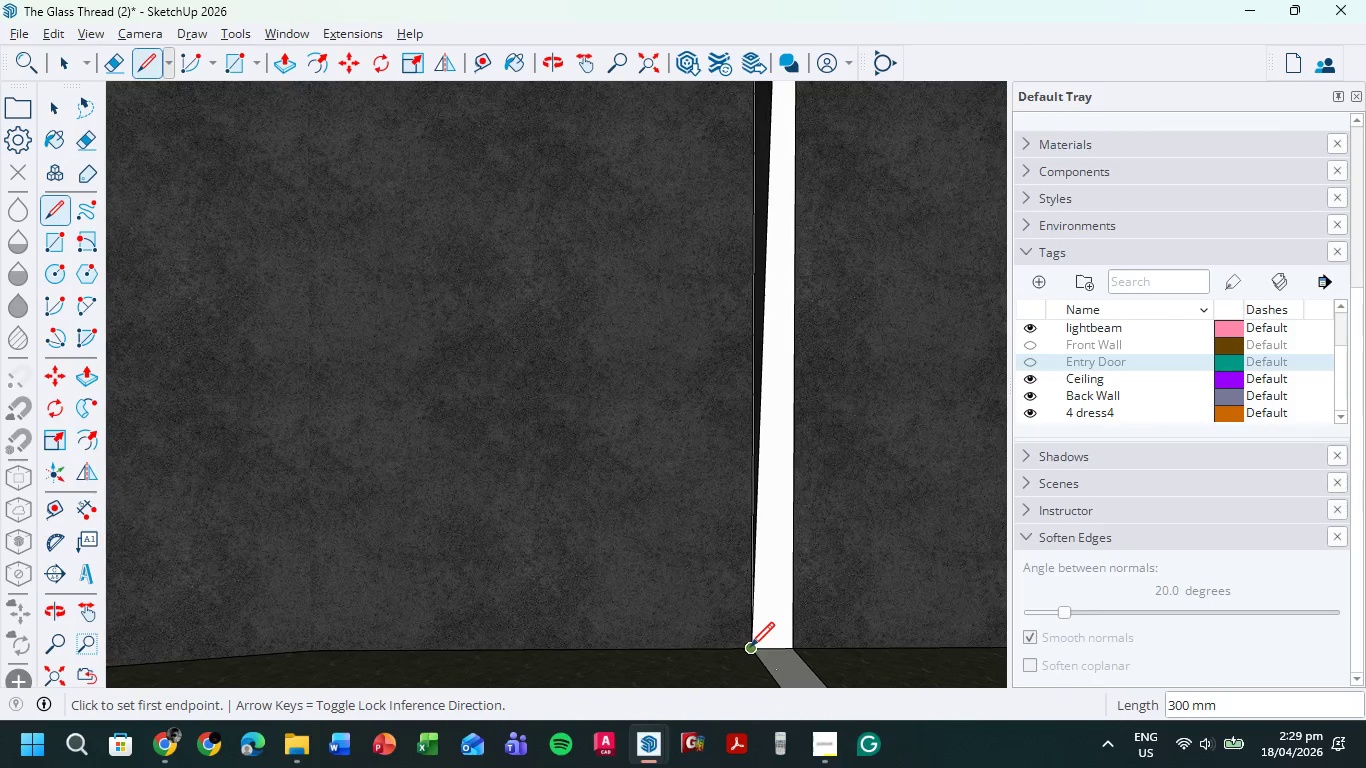 
key(E)
 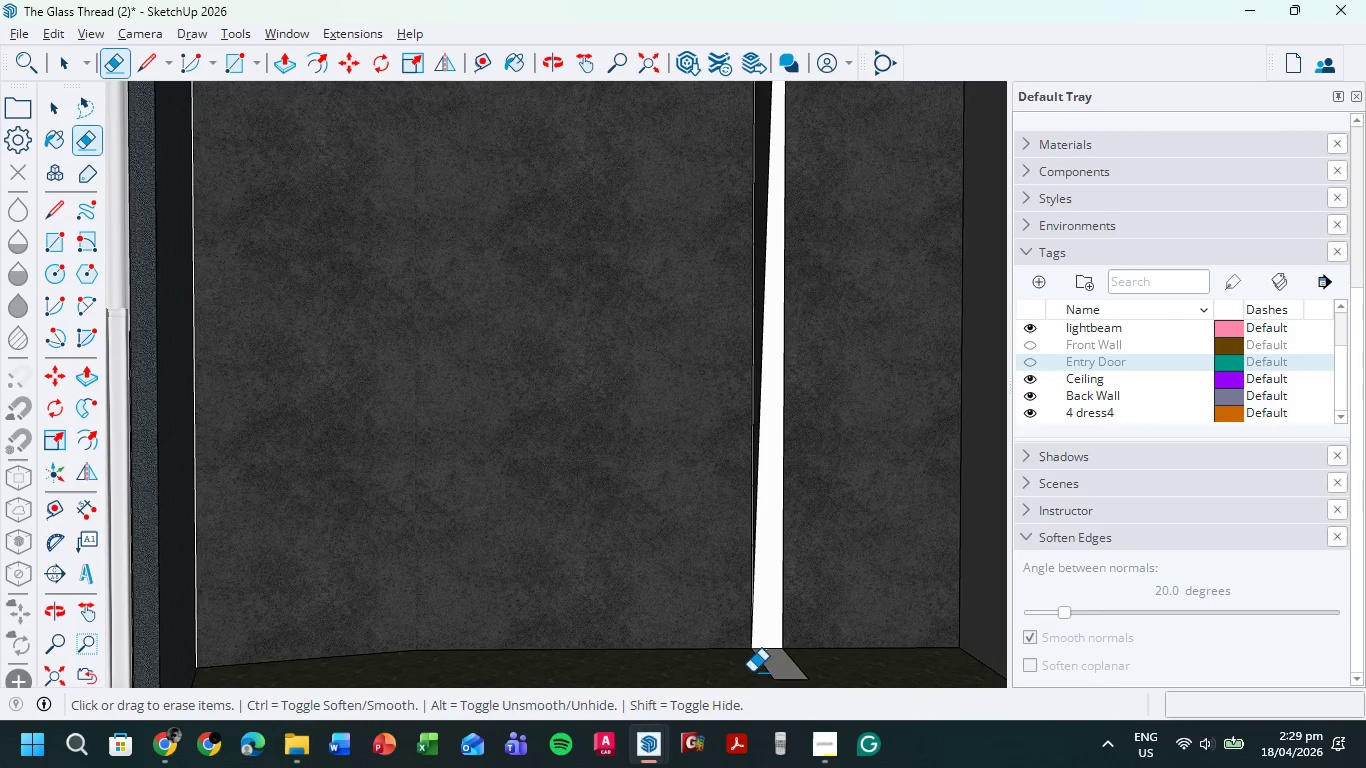 
scroll: coordinate [750, 648], scroll_direction: down, amount: 3.0
 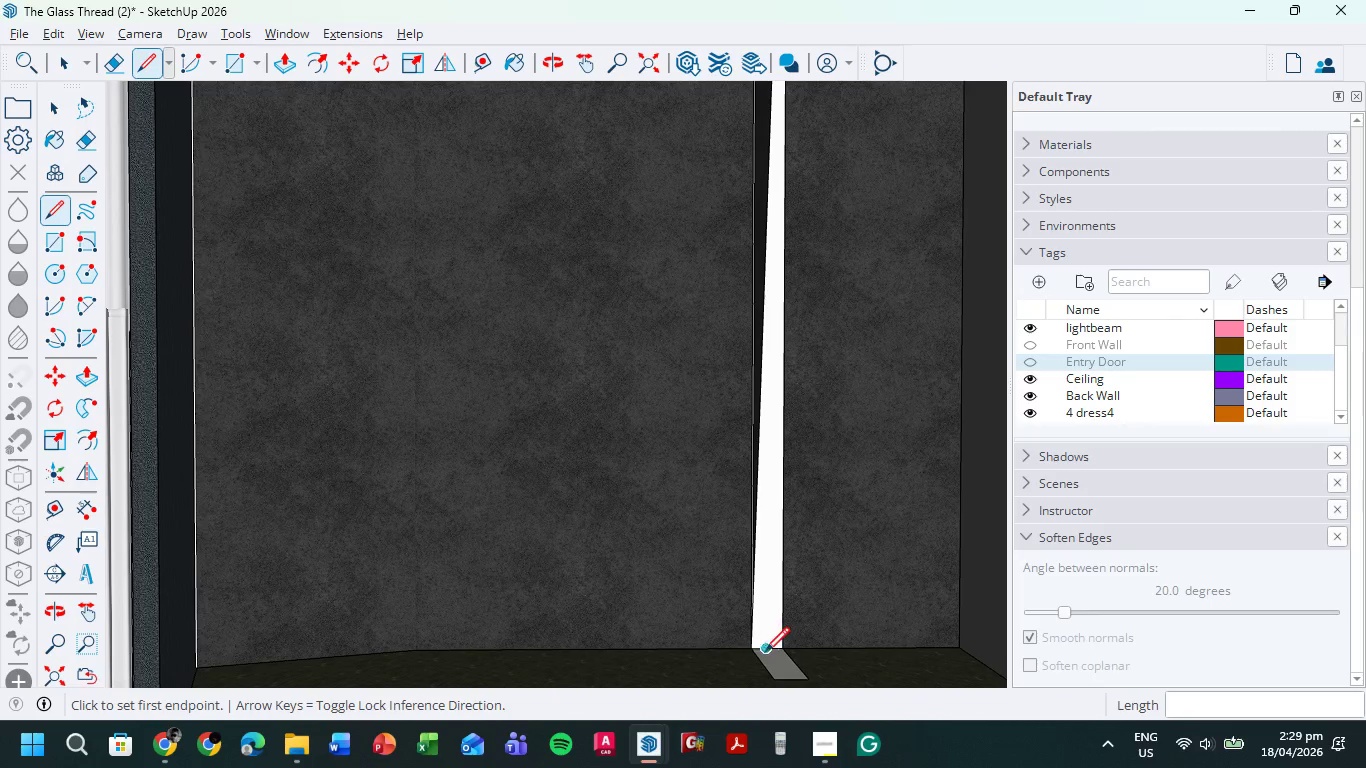 
left_click_drag(start_coordinate=[752, 672], to_coordinate=[792, 682])
 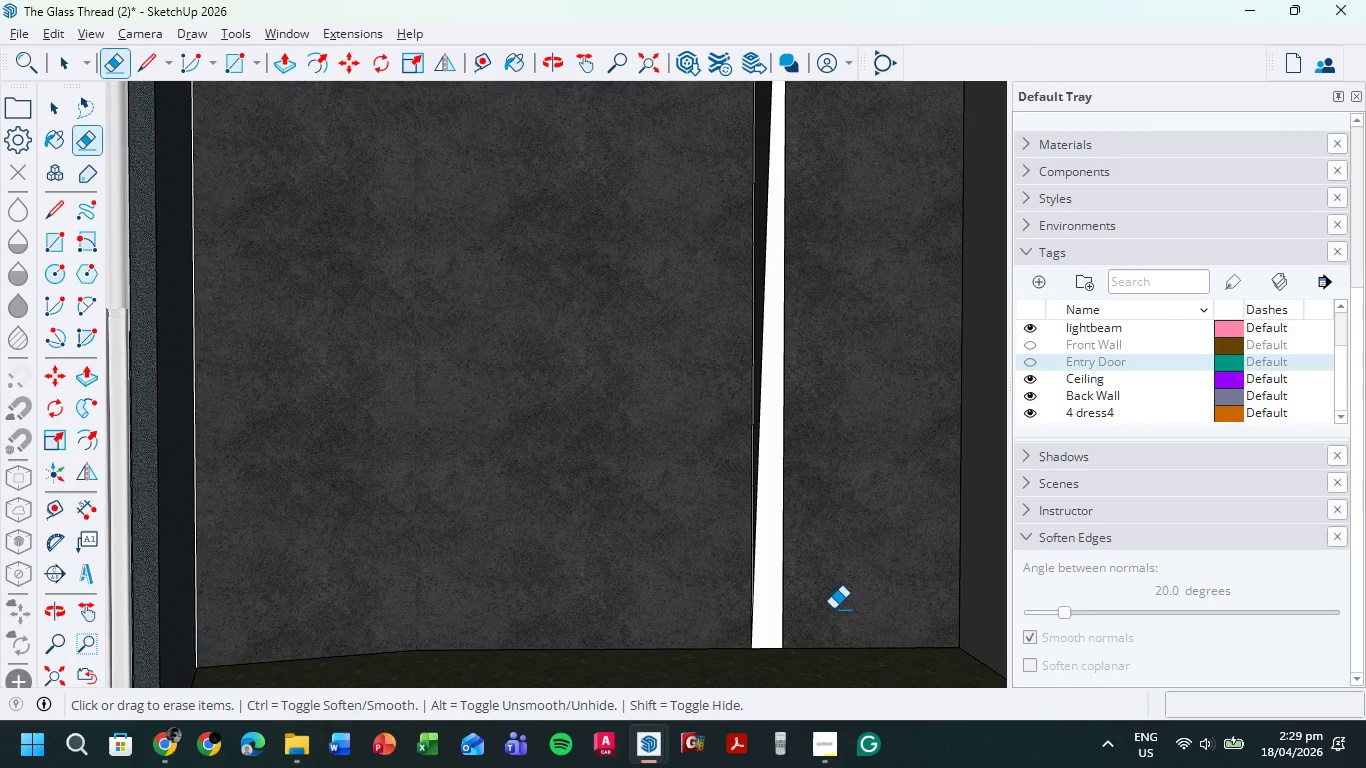 
scroll: coordinate [832, 608], scroll_direction: down, amount: 3.0
 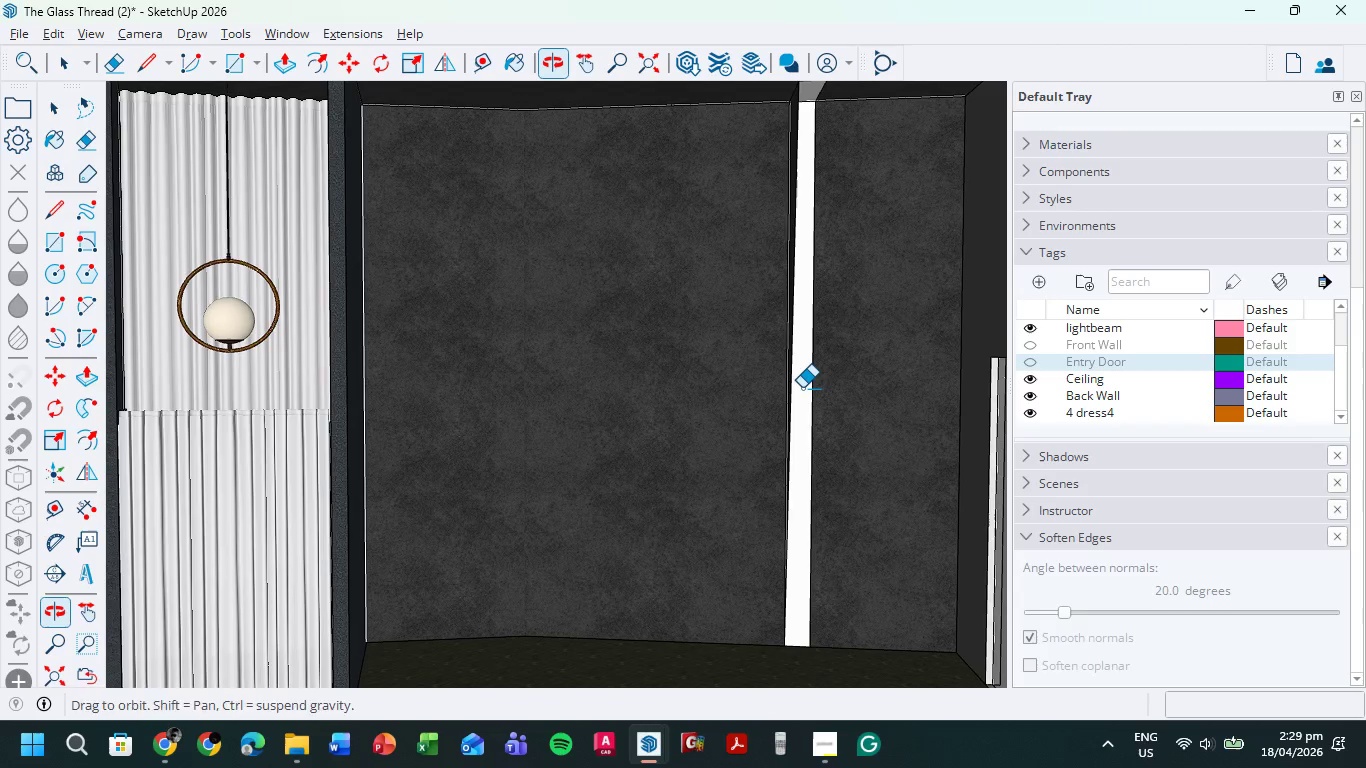 
key(L)
 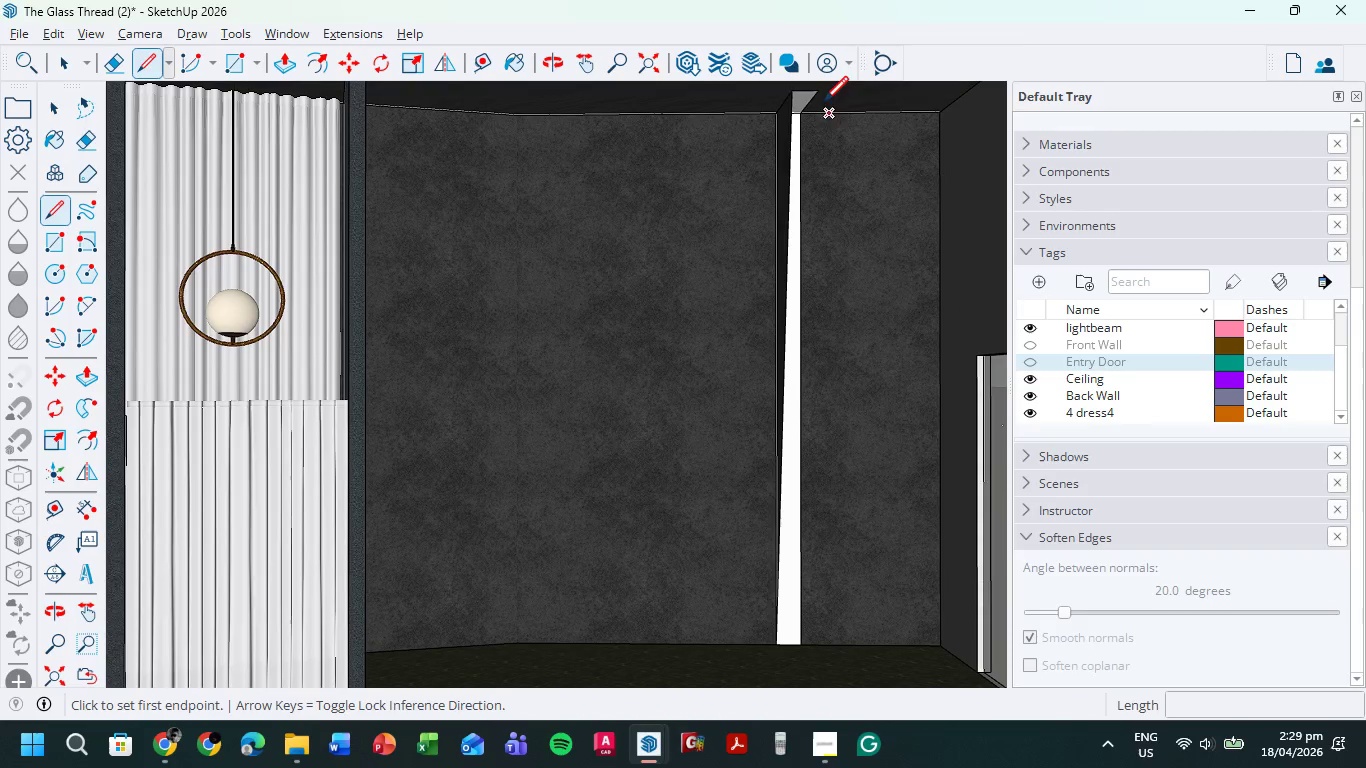 
left_click([815, 92])
 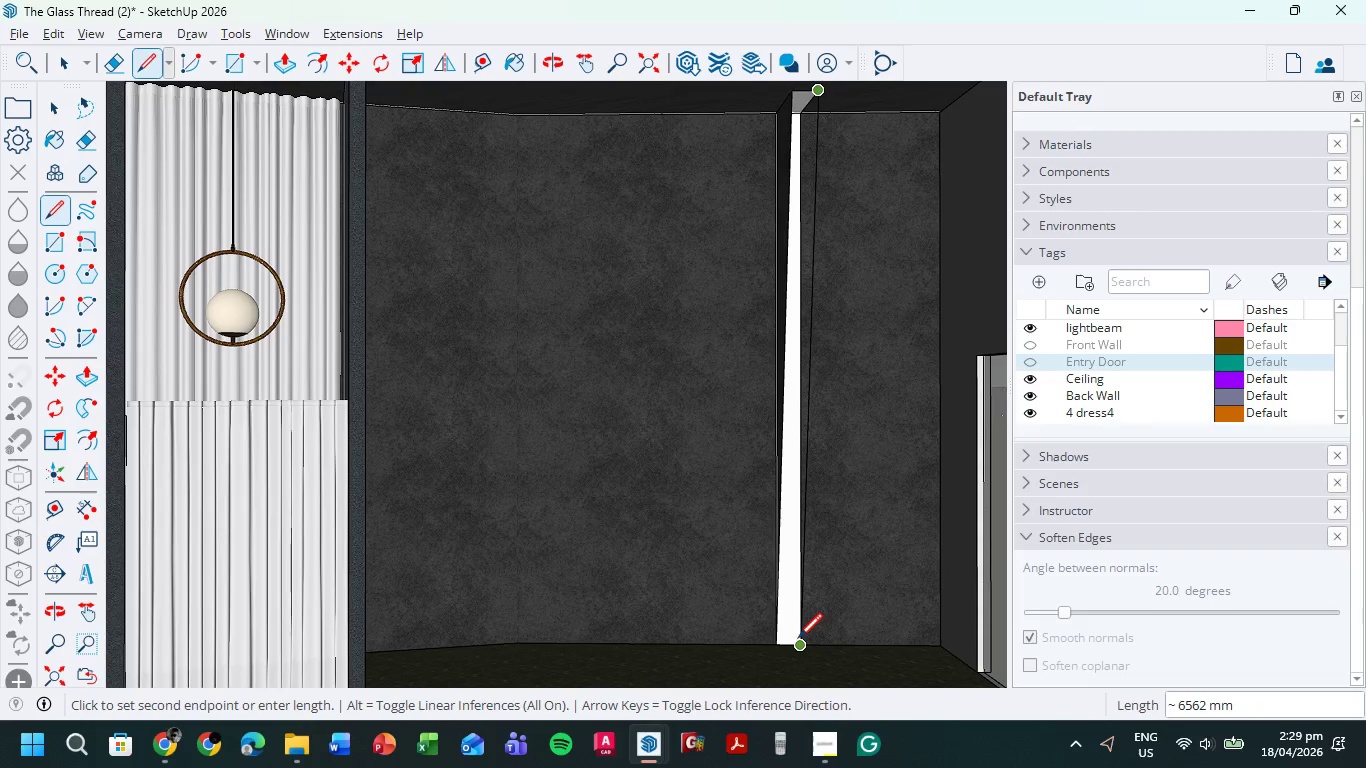 
left_click([798, 641])
 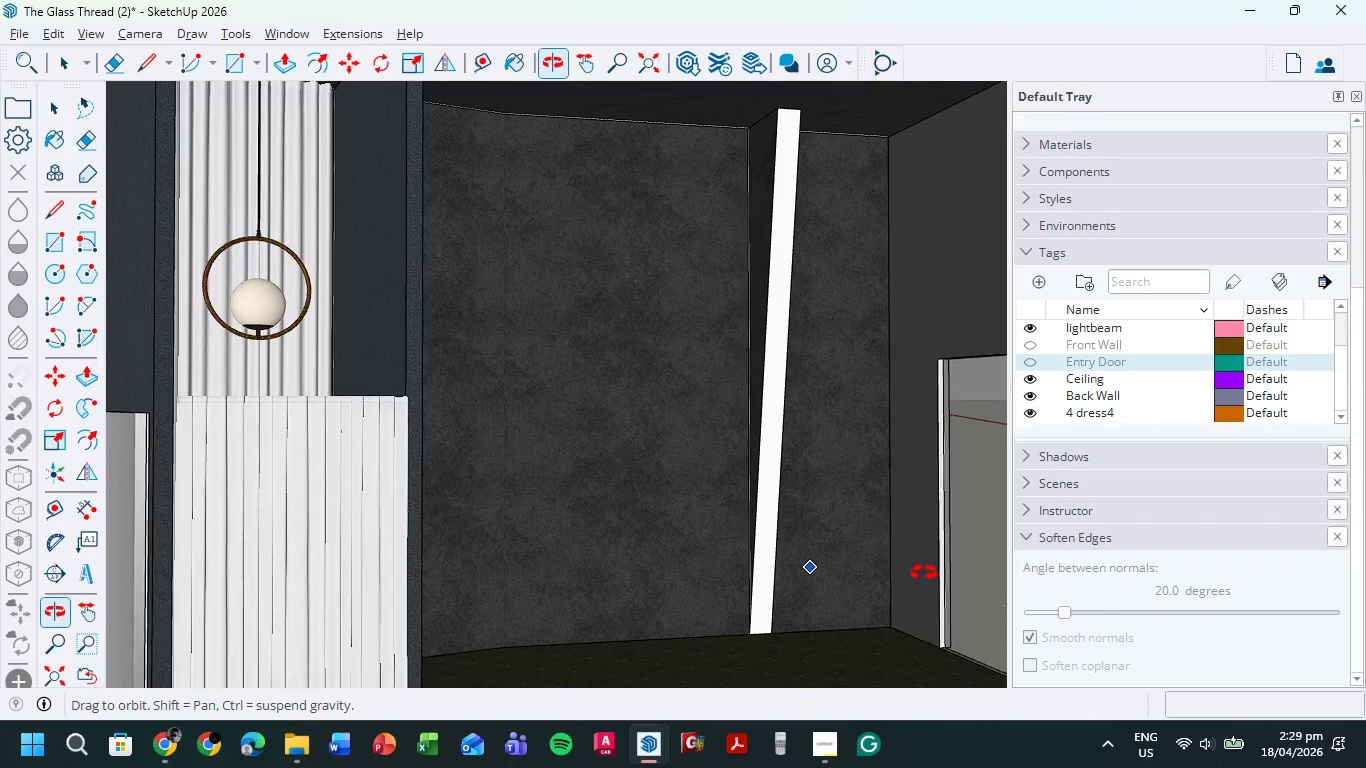 
wait(6.02)
 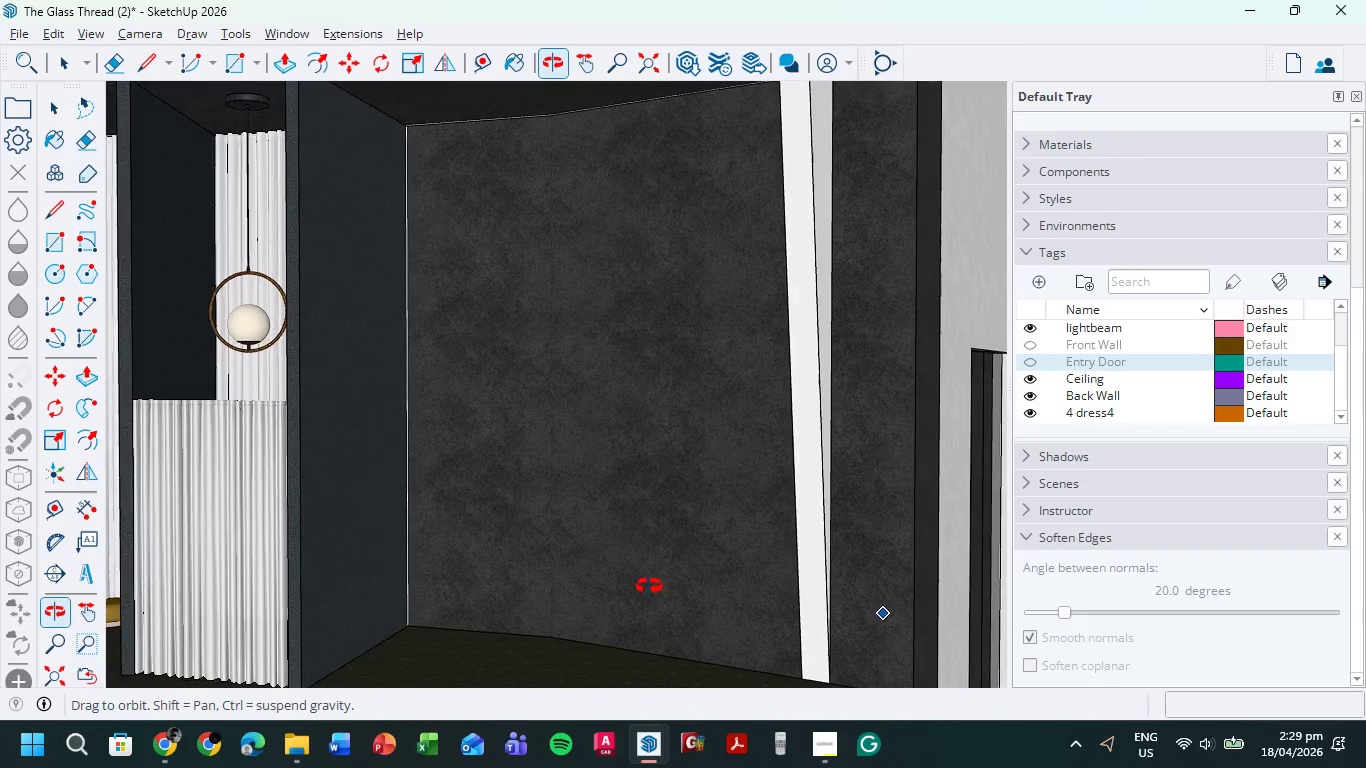 
scroll: coordinate [872, 548], scroll_direction: down, amount: 3.0
 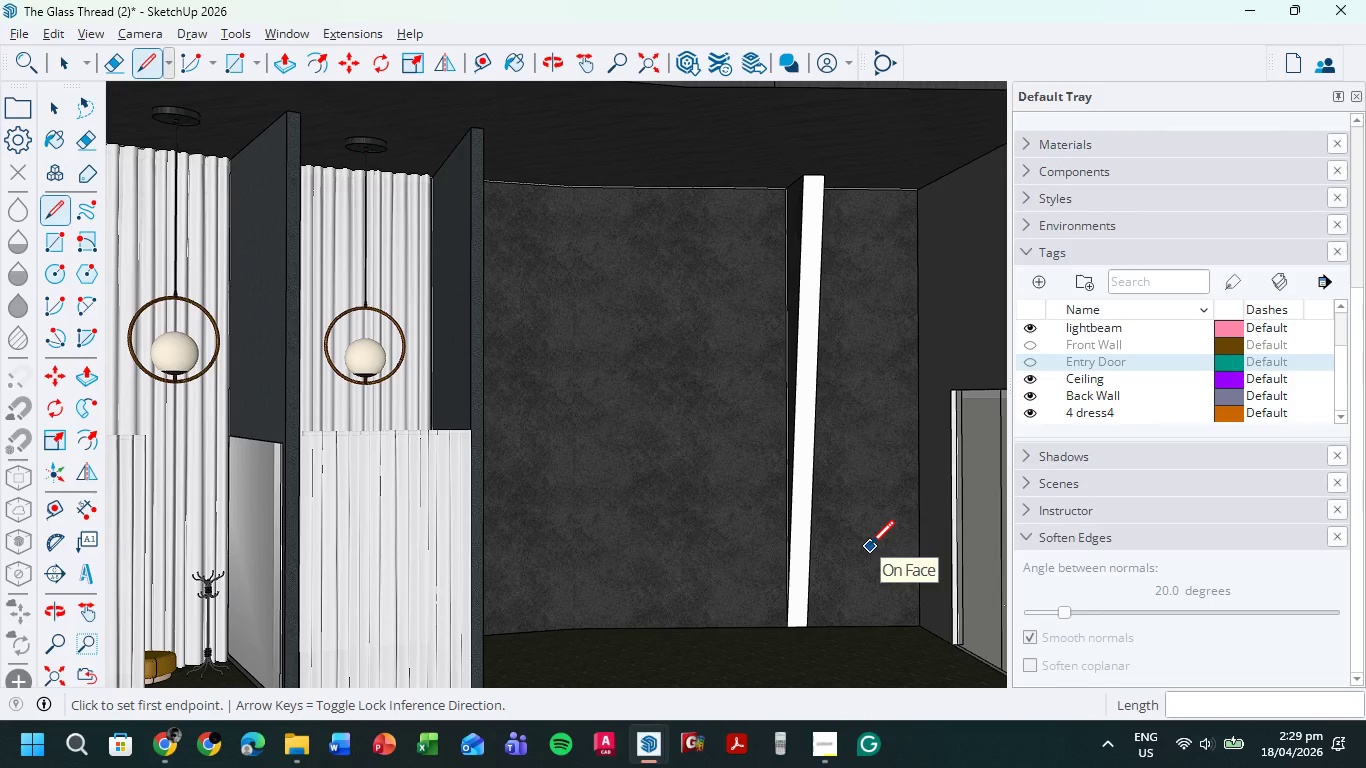 
wait(9.85)
 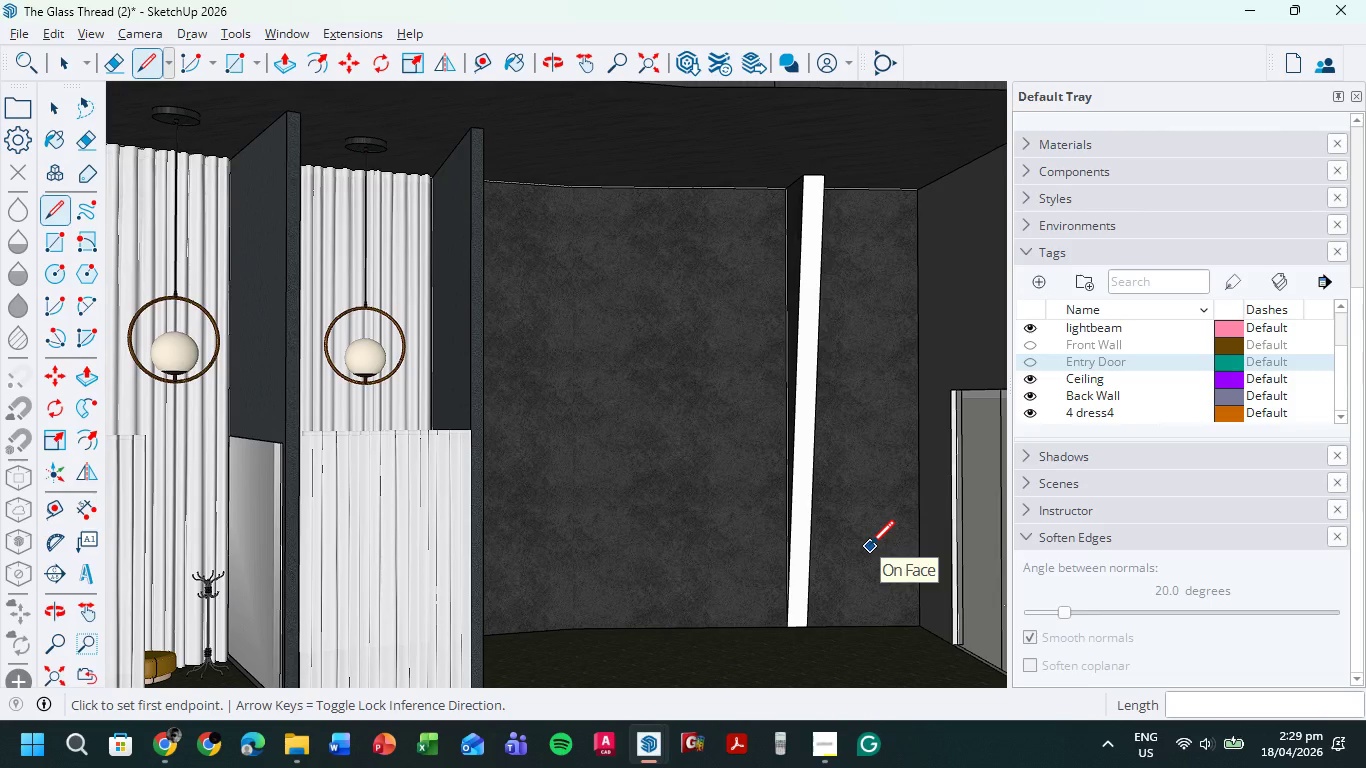 
scroll: coordinate [653, 631], scroll_direction: up, amount: 7.0
 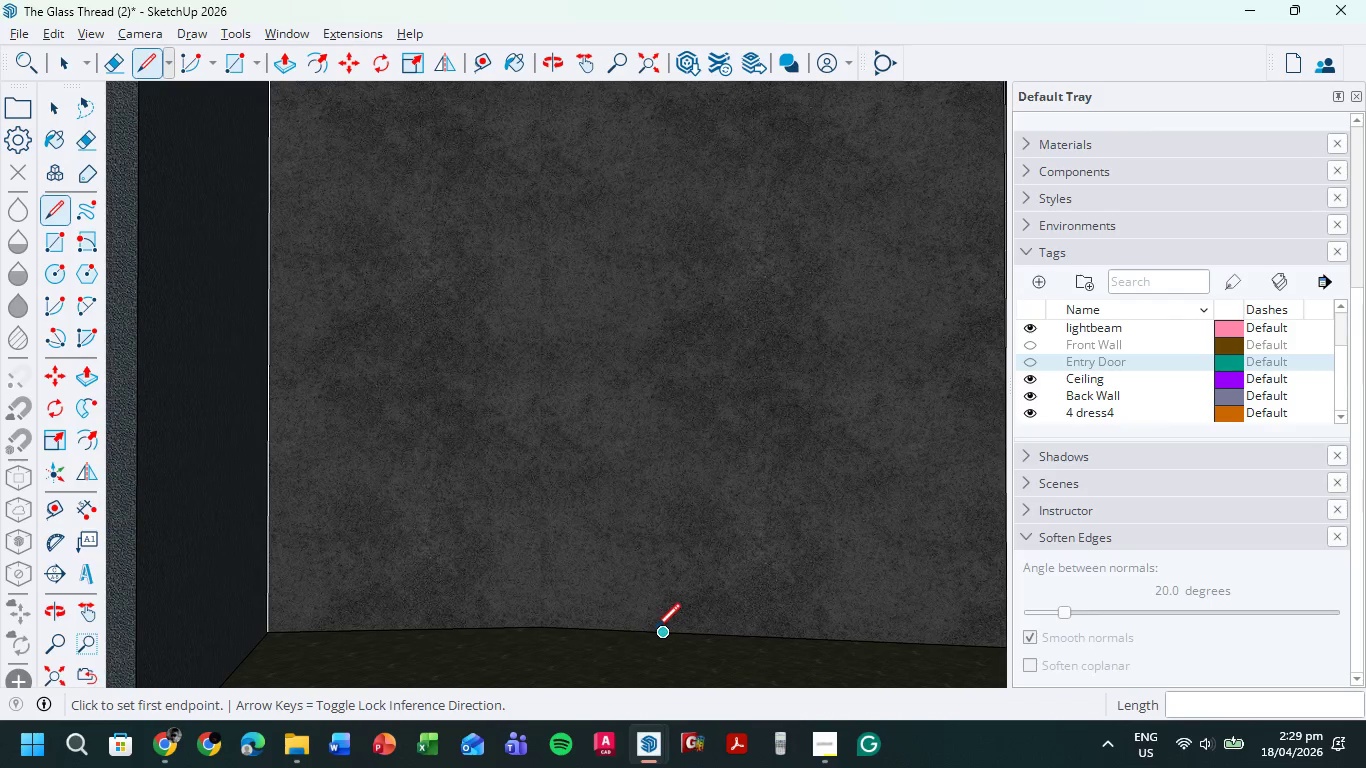 
left_click([656, 630])
 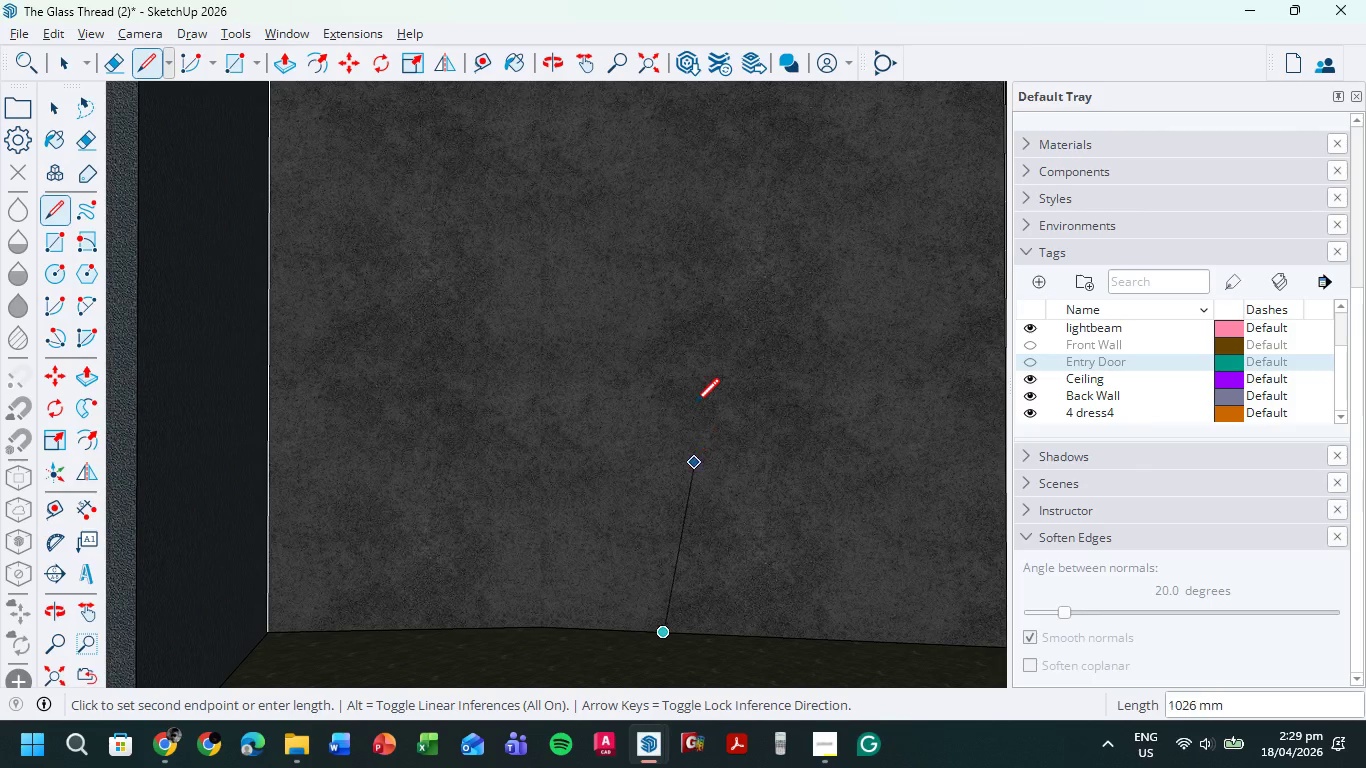 
scroll: coordinate [688, 399], scroll_direction: down, amount: 8.0
 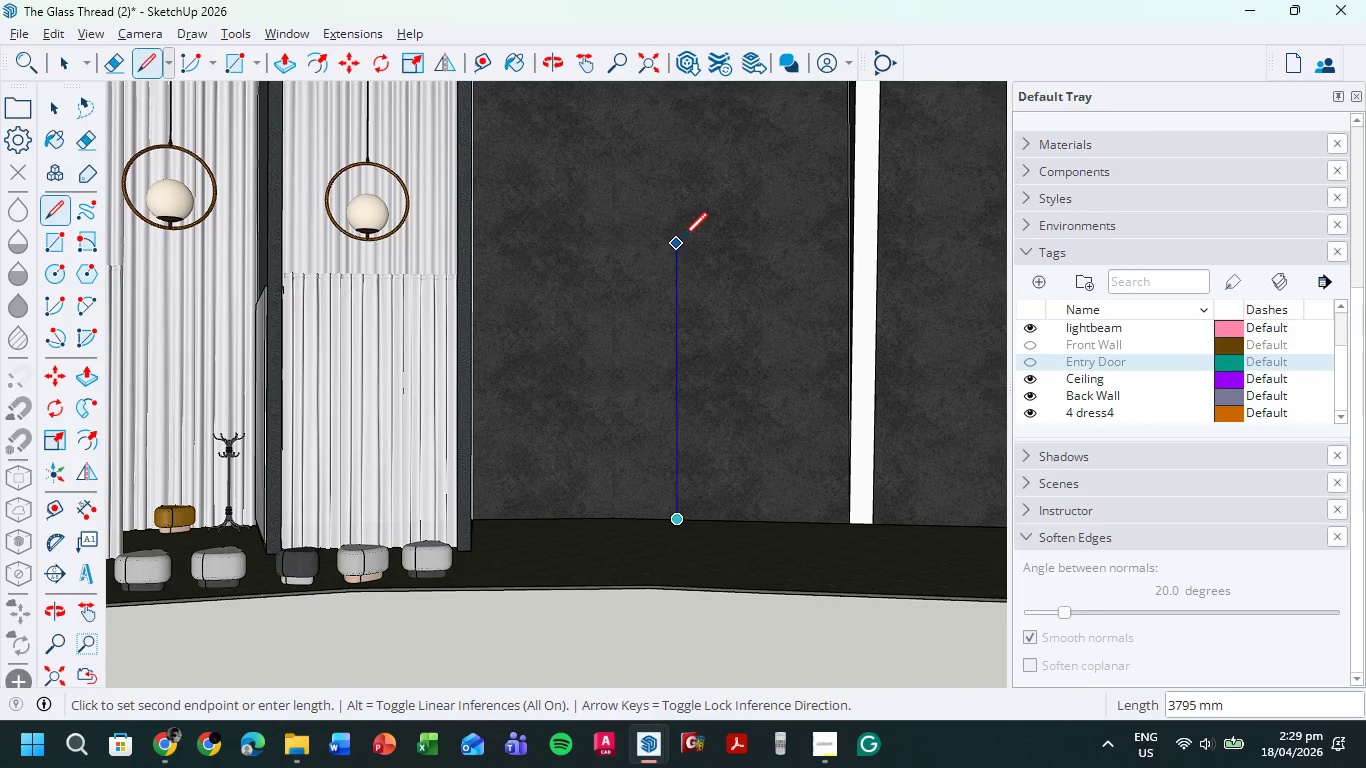 
hold_key(key=CapsLock, duration=0.69)
 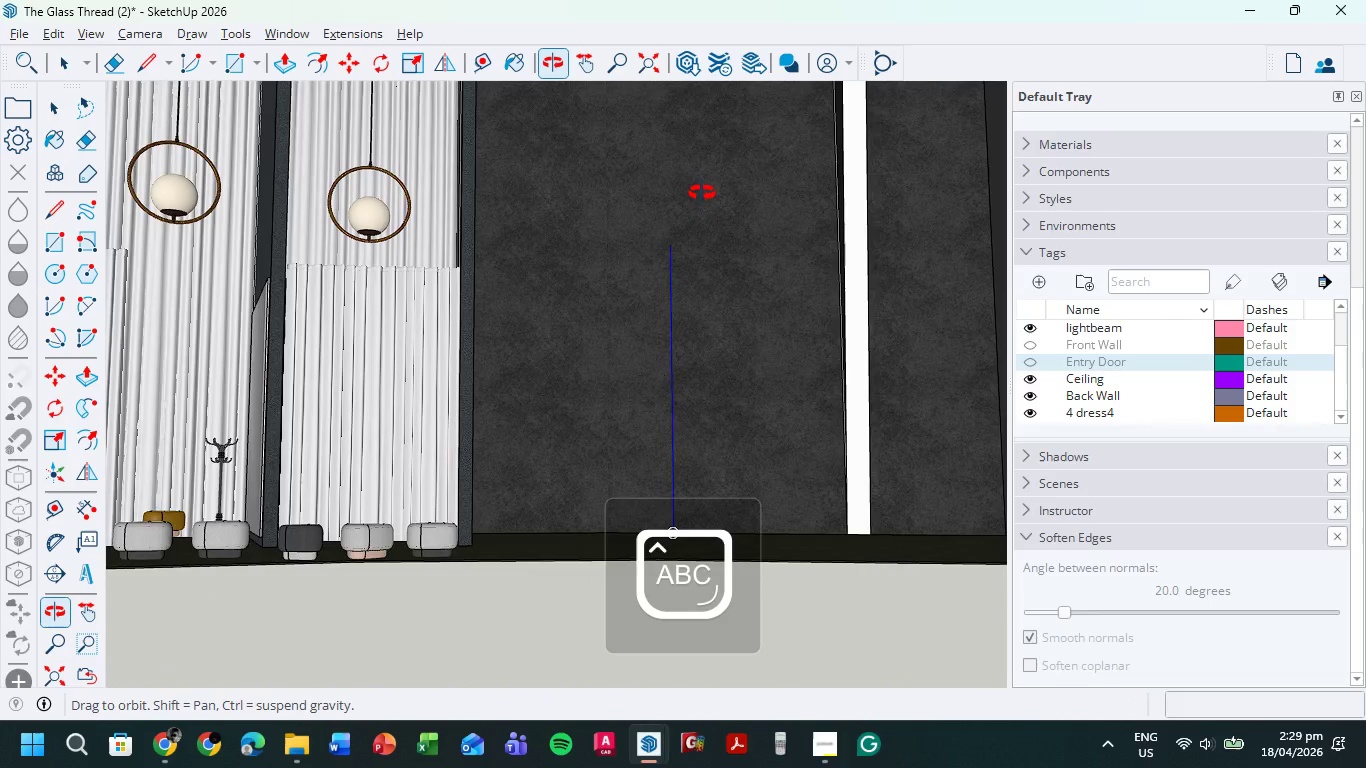 
hold_key(key=CapsLock, duration=0.66)
 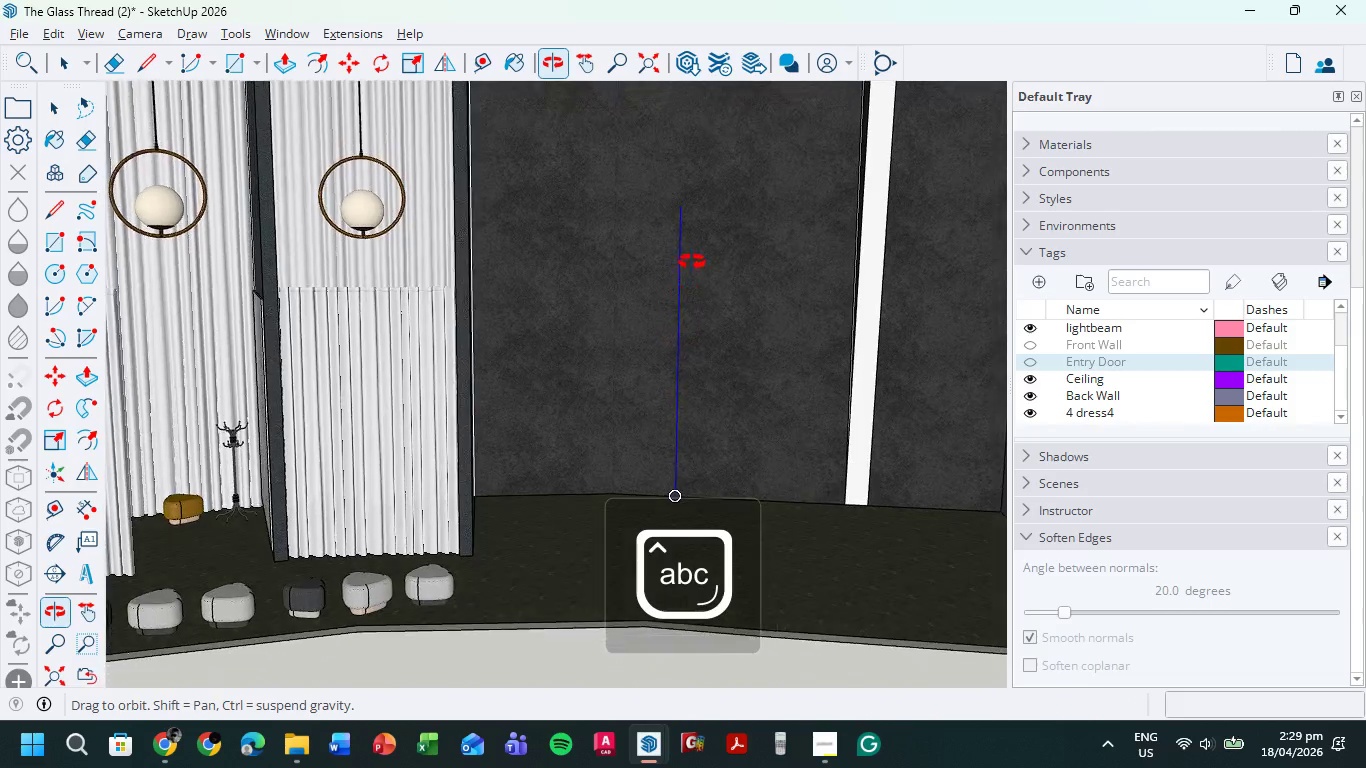 
hold_key(key=ShiftLeft, duration=0.55)
 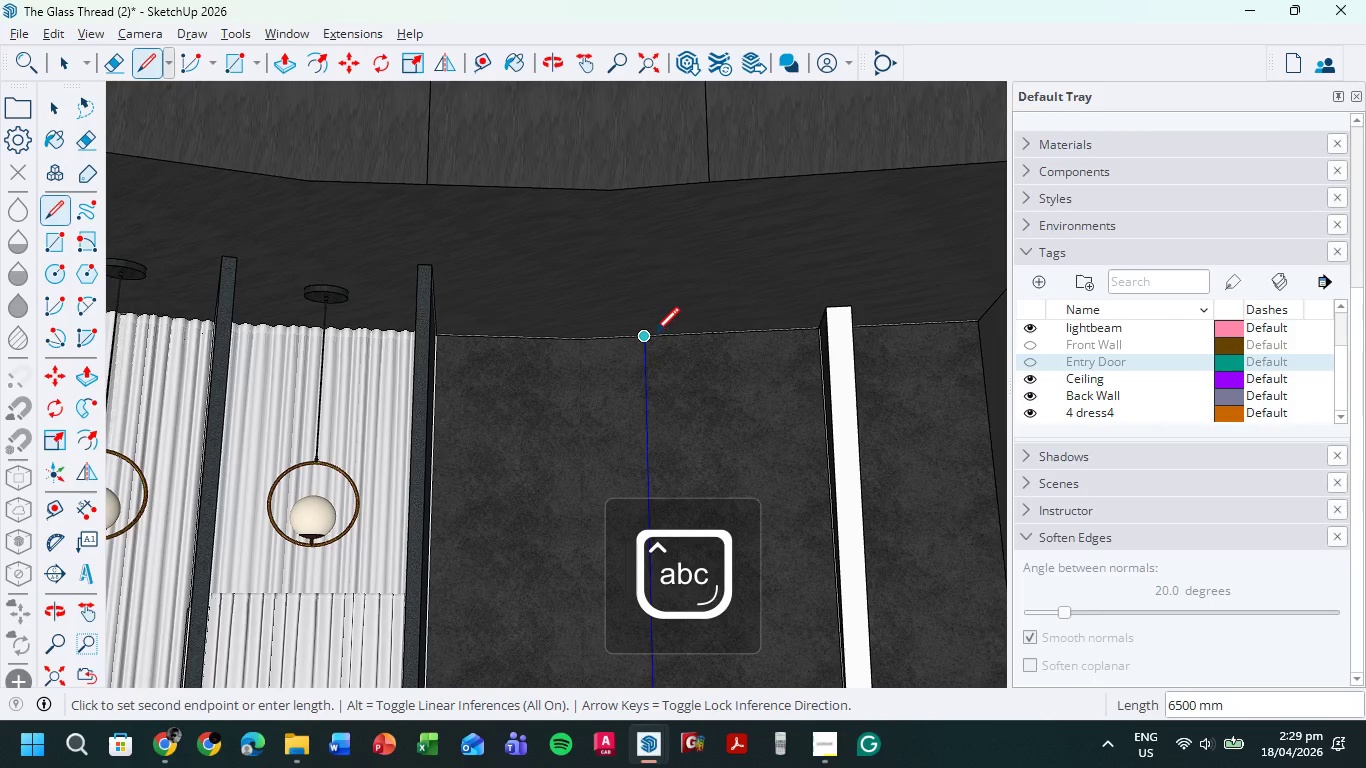 
left_click([654, 334])
 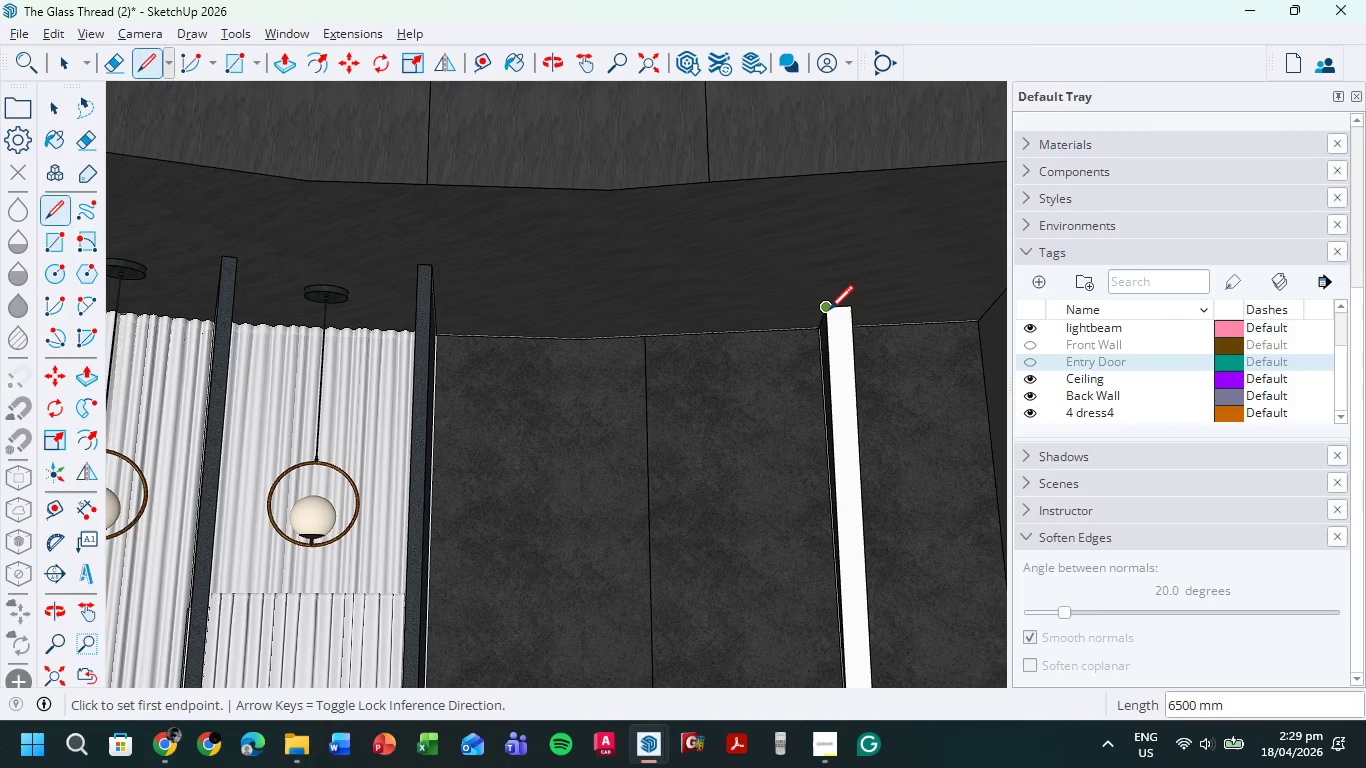 
left_click([831, 309])
 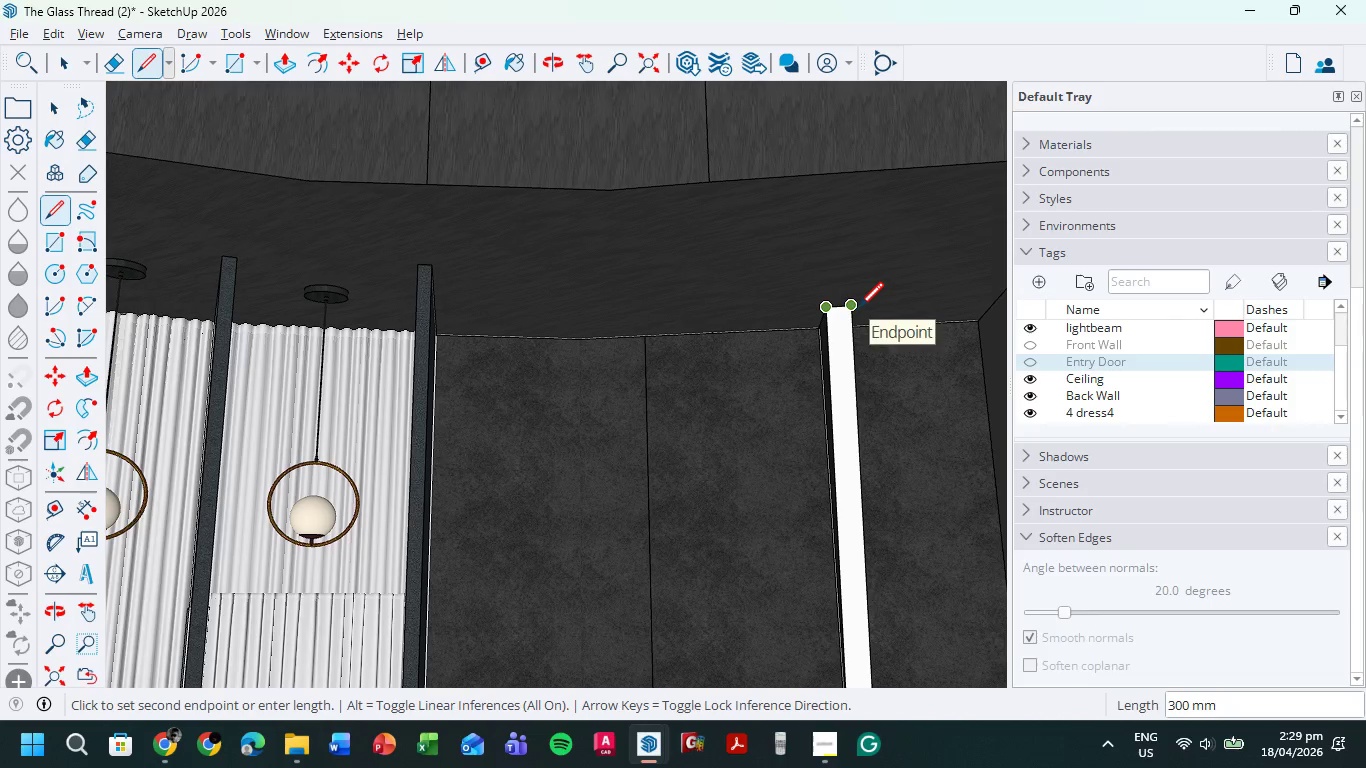 
key(Escape)
 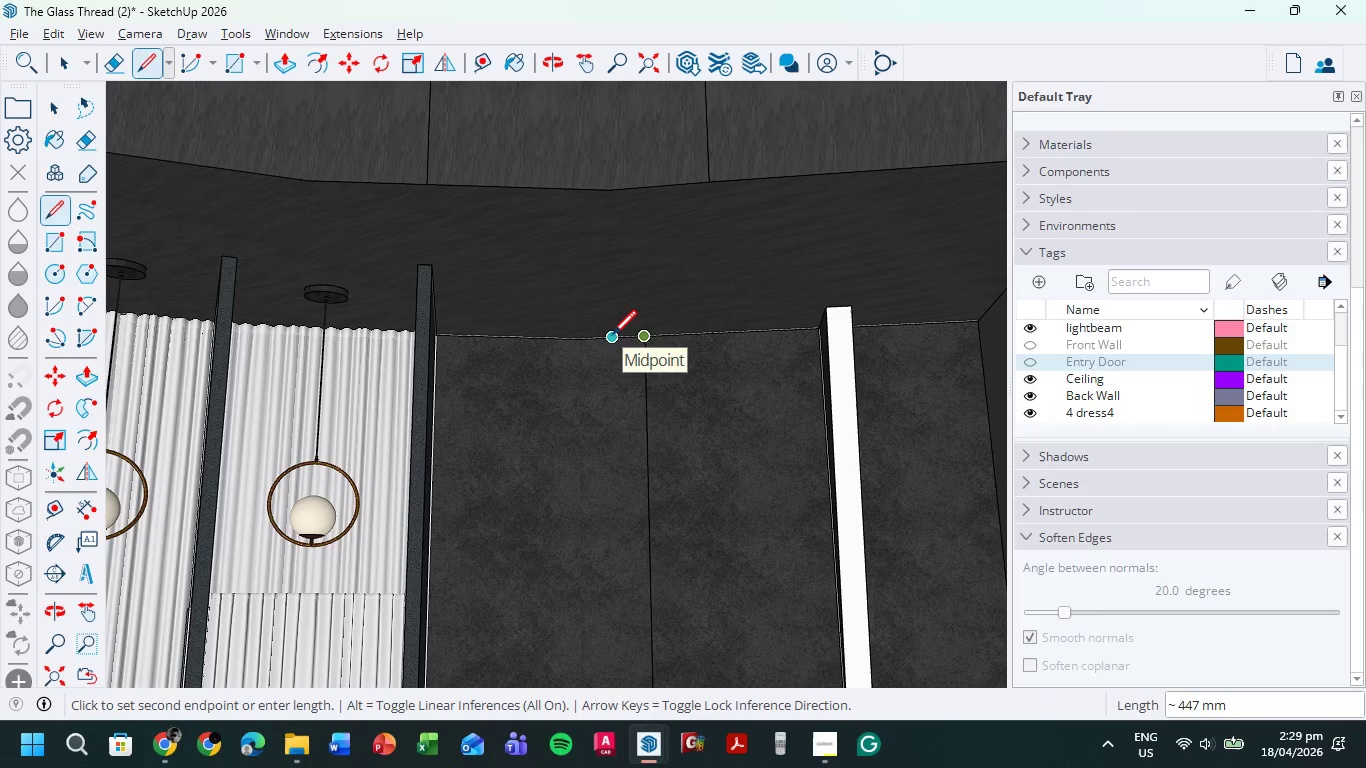 
key(Numpad3)
 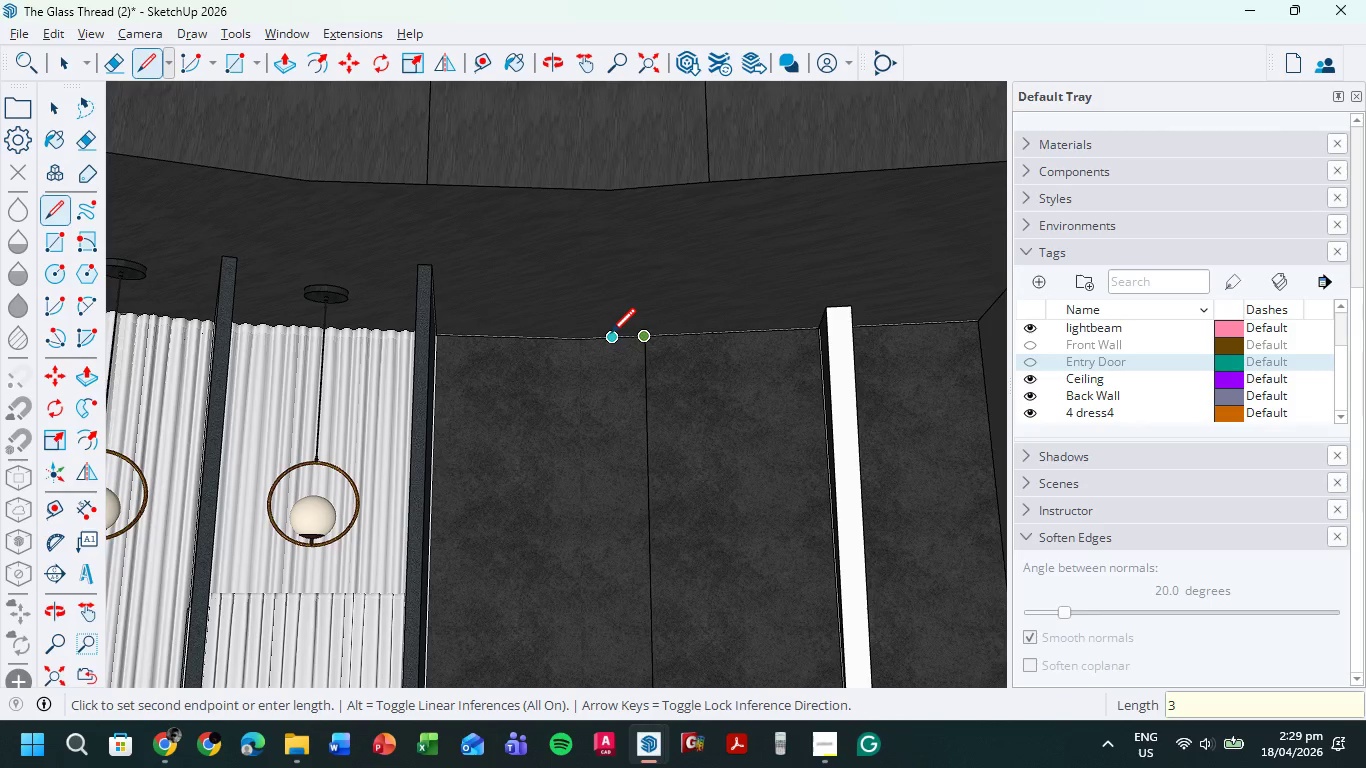 
key(Numpad0)
 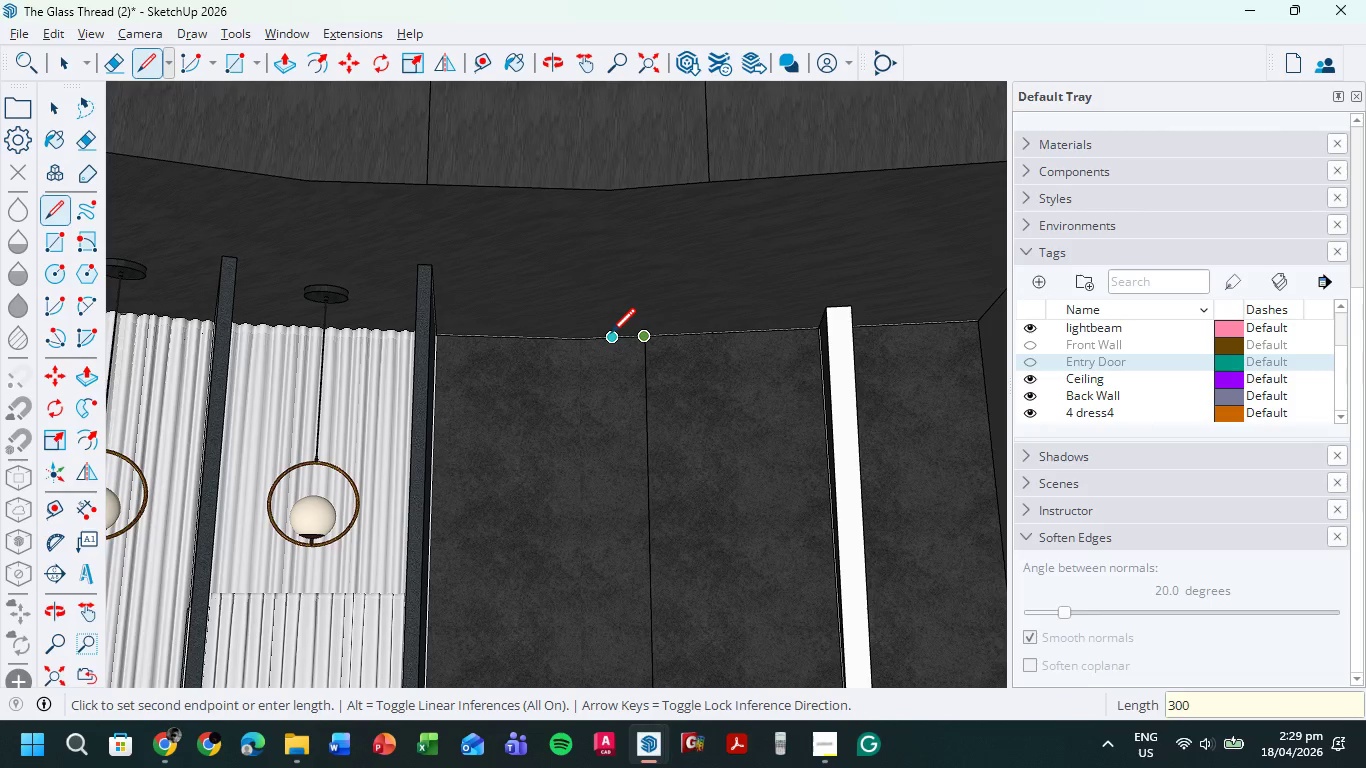 
key(Numpad0)
 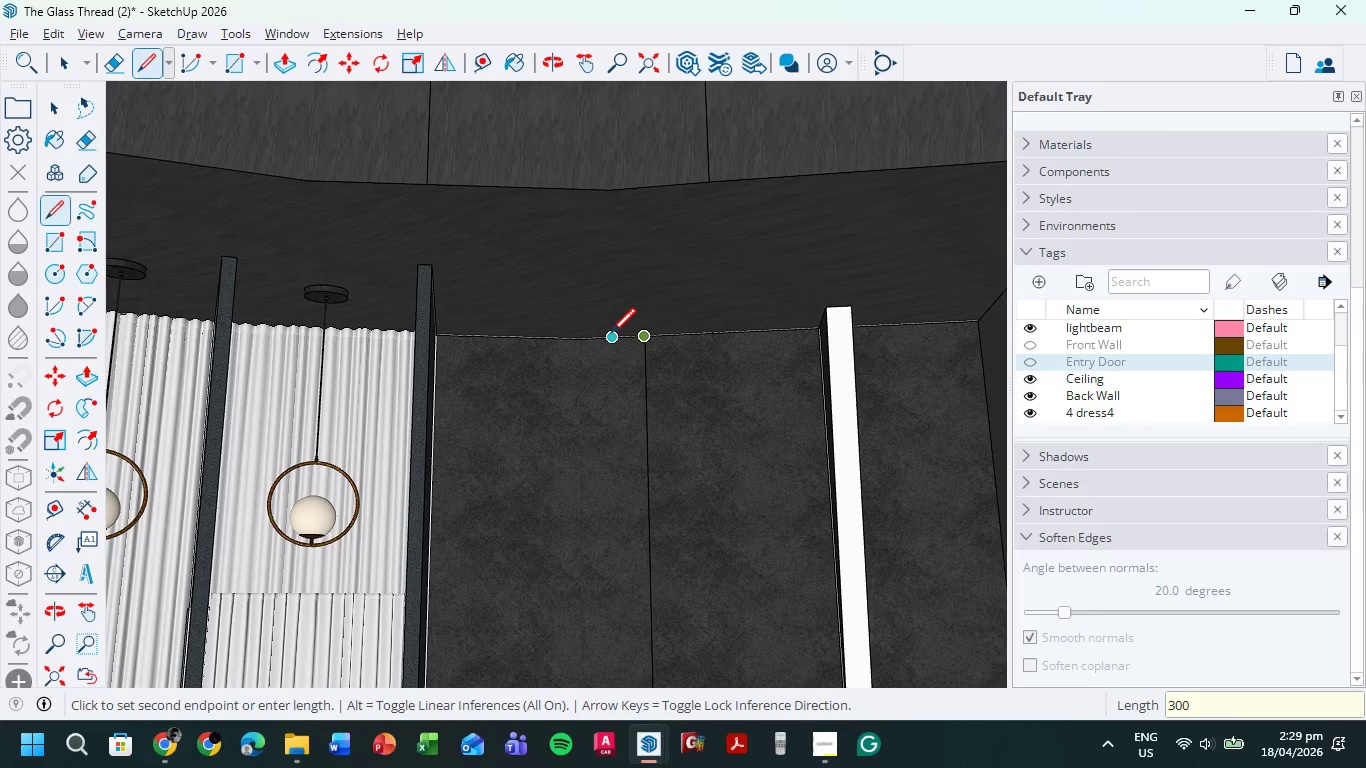 
key(NumpadEnter)
 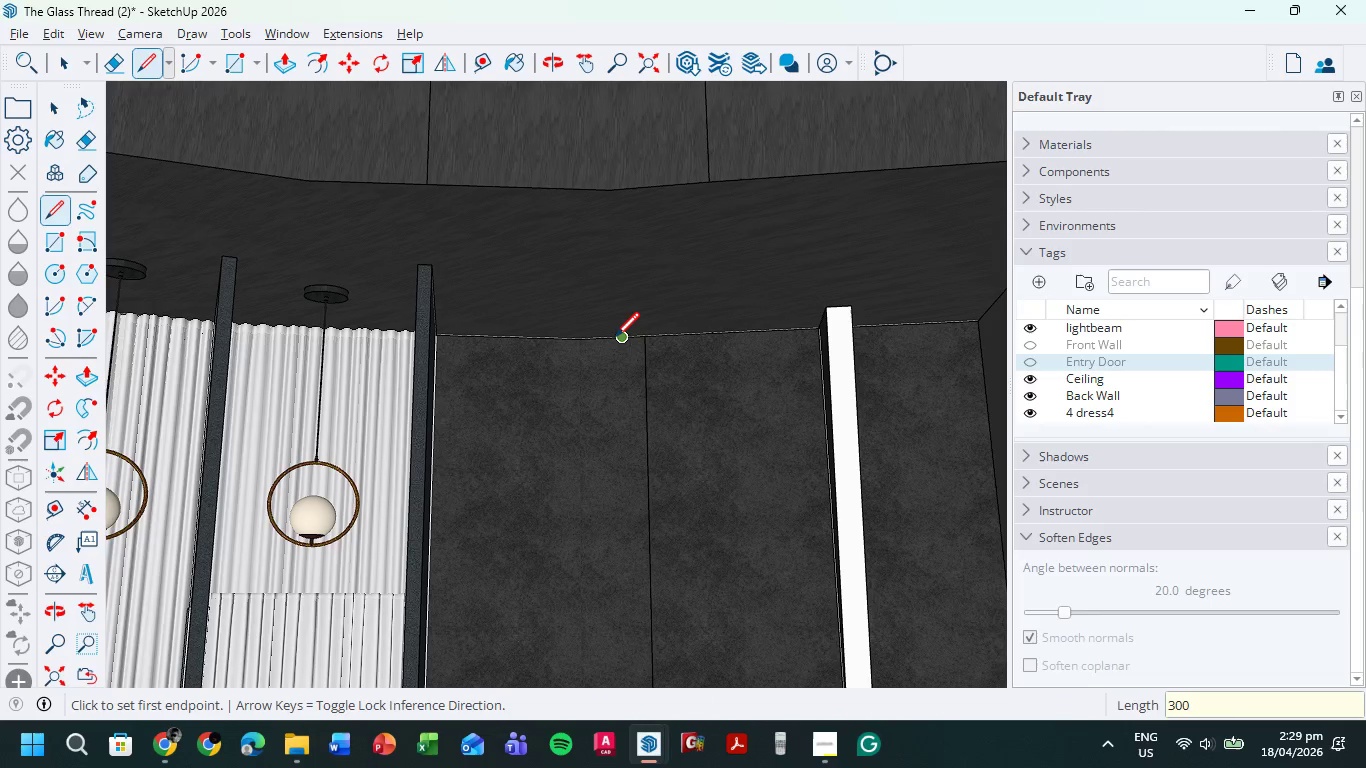 
left_click([617, 338])
 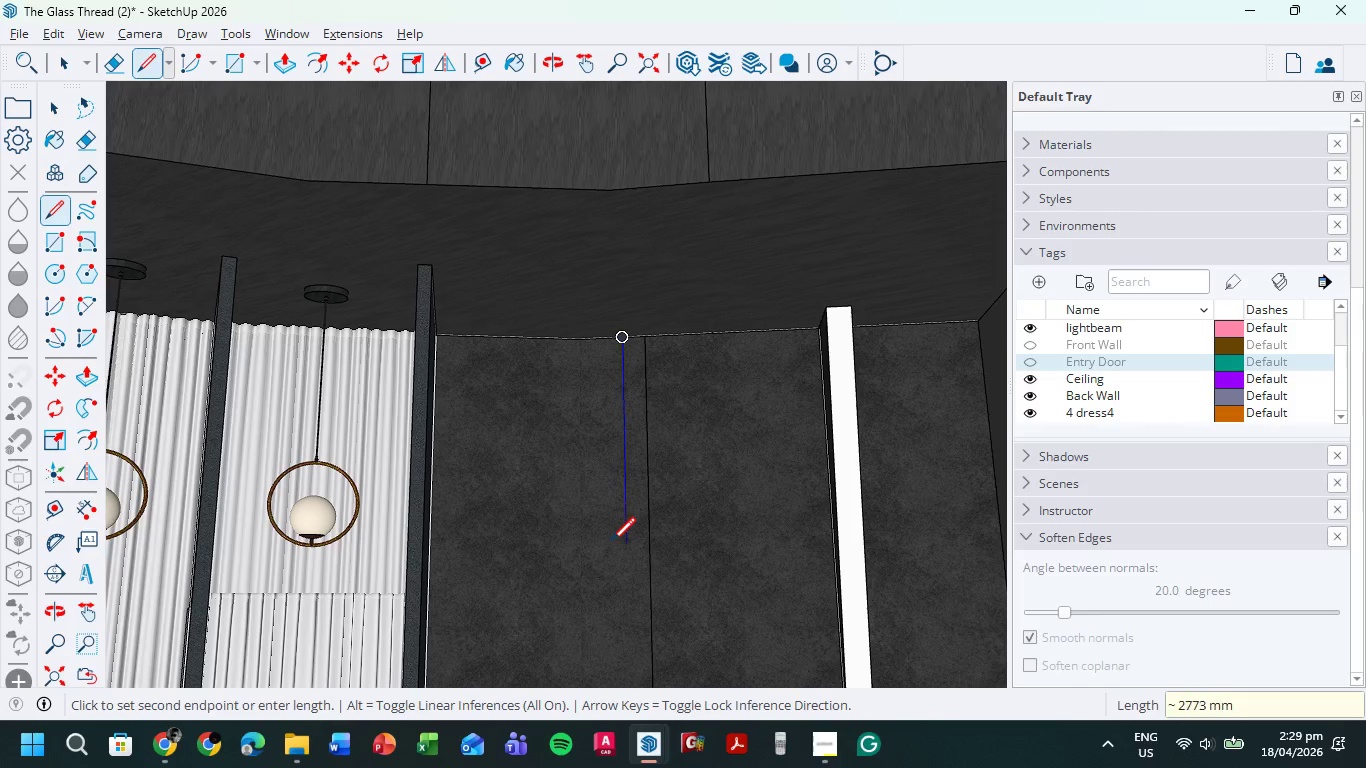 
scroll: coordinate [609, 546], scroll_direction: down, amount: 2.0
 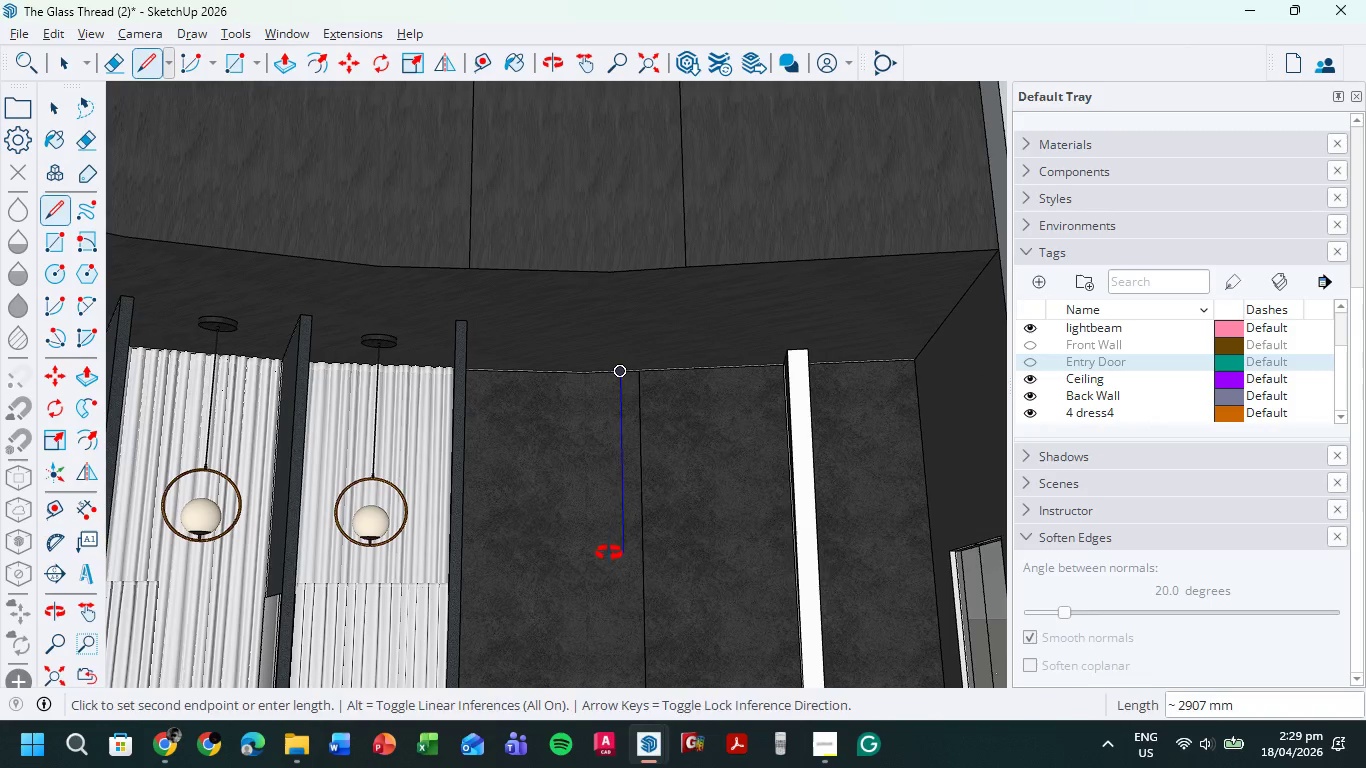 
hold_key(key=ShiftLeft, duration=0.36)
 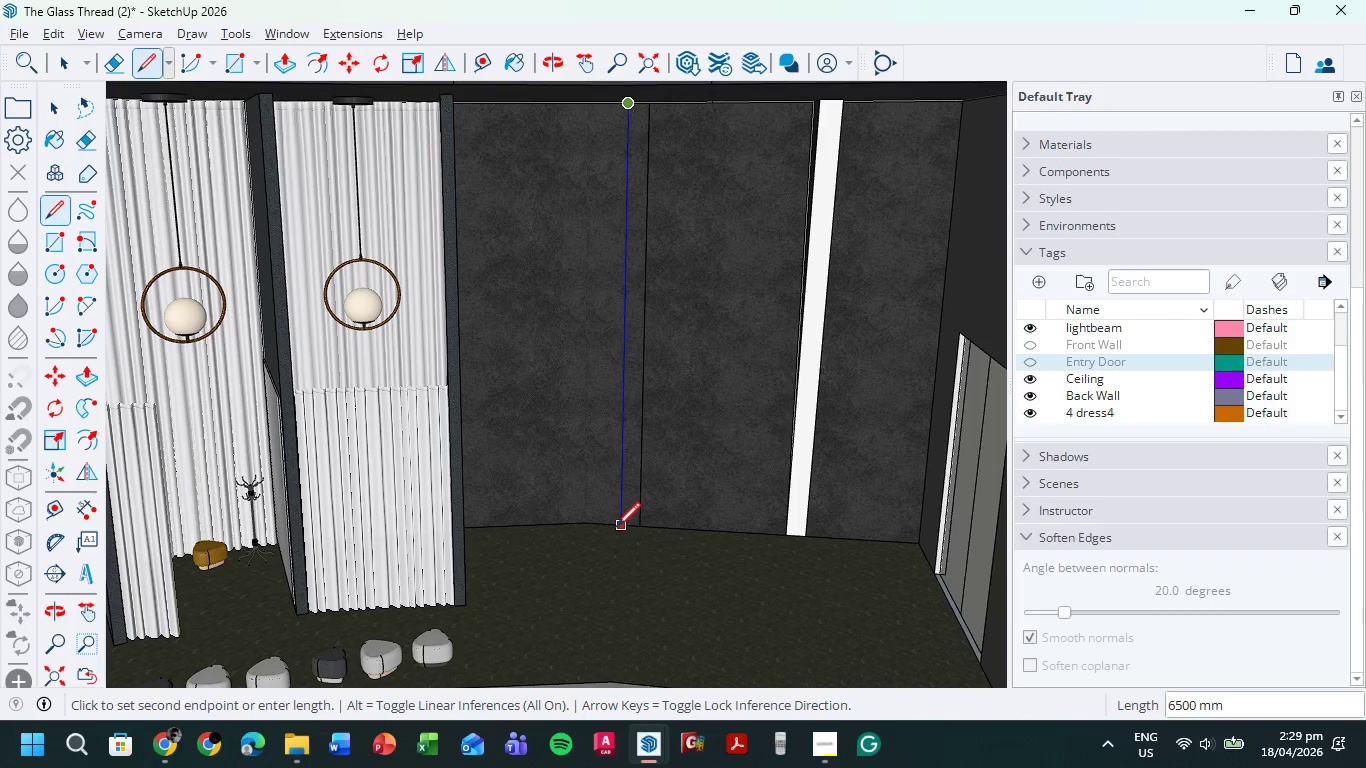 
left_click([616, 529])
 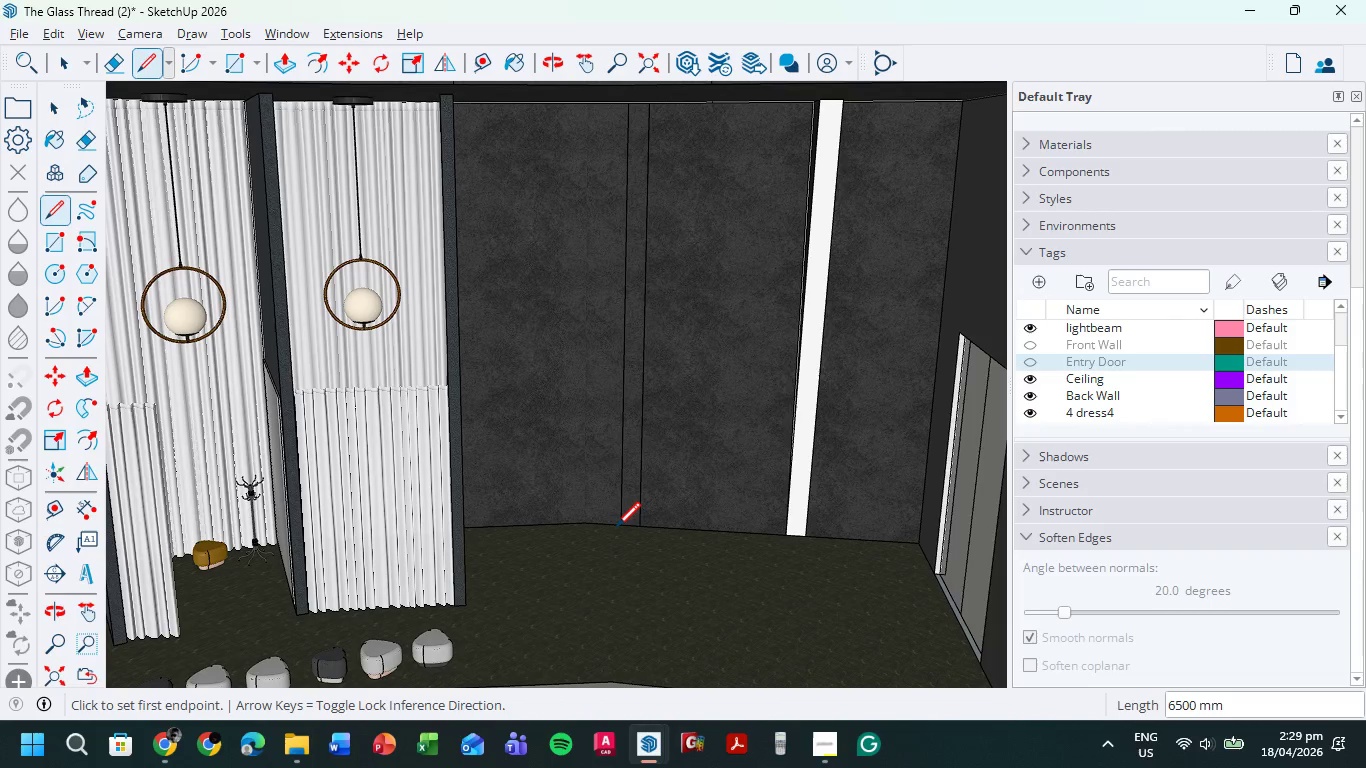 
key(P)
 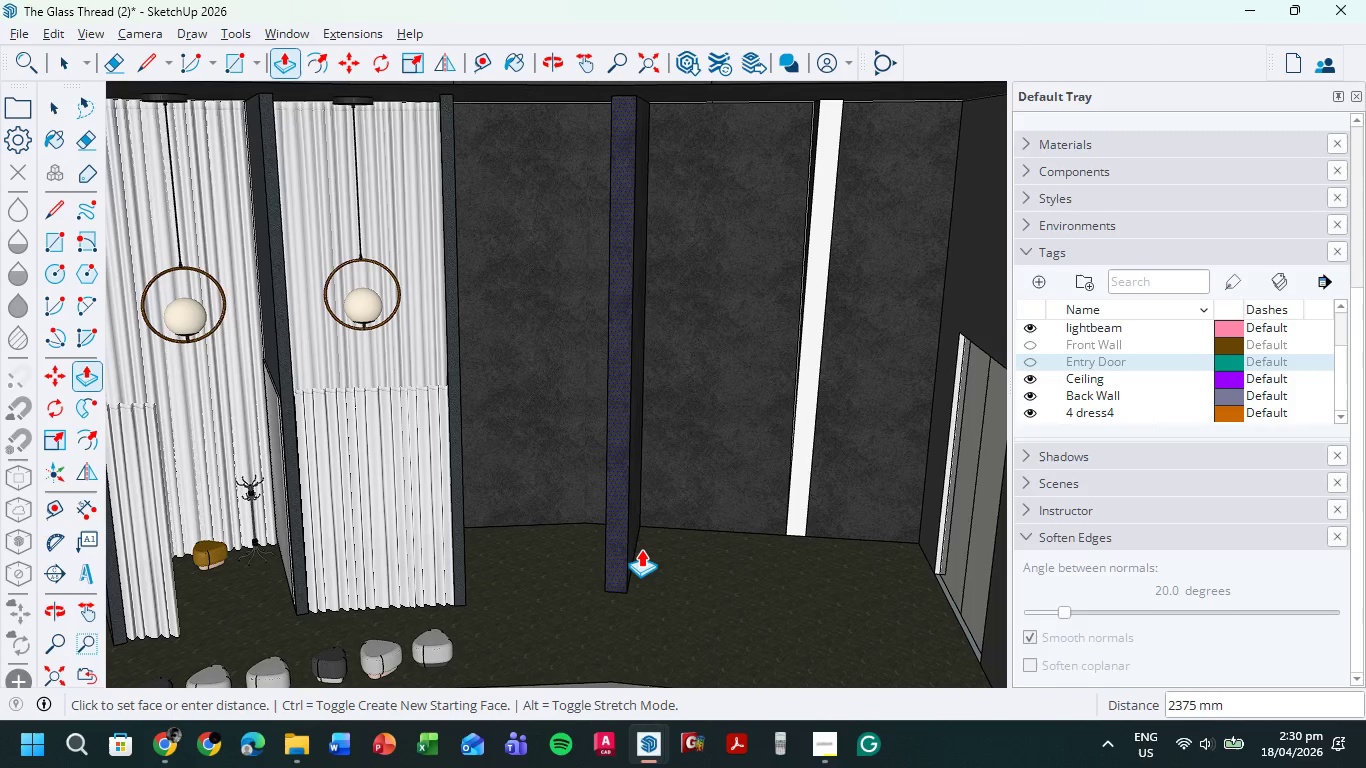 
wait(9.47)
 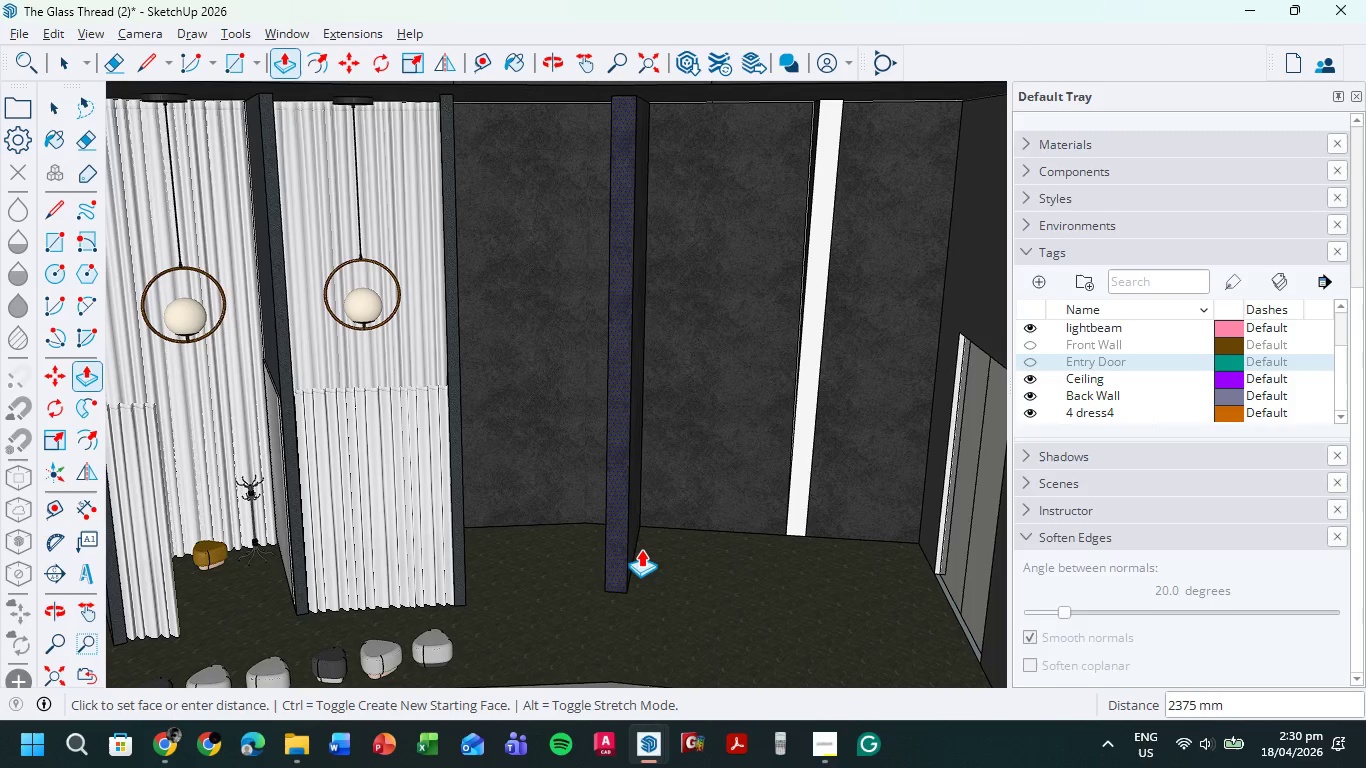 
left_click([642, 549])
 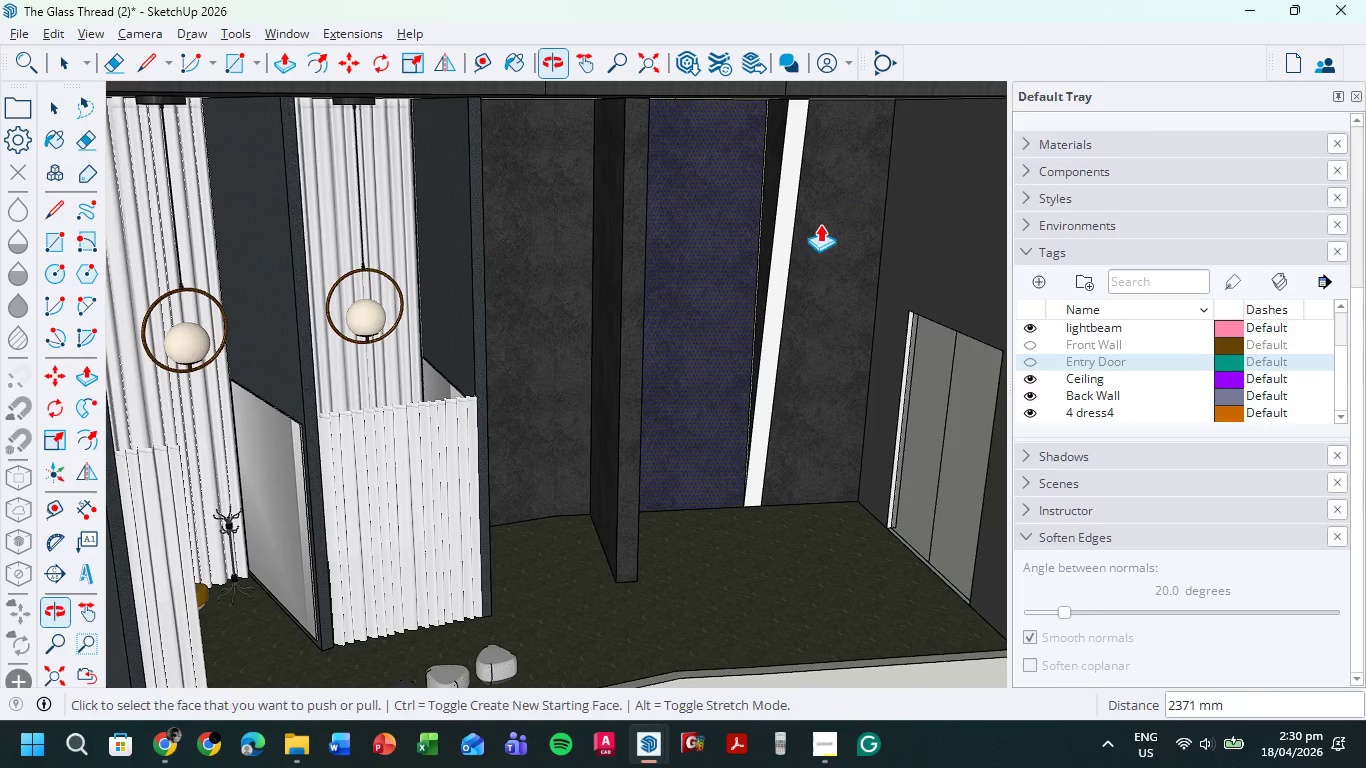 
scroll: coordinate [674, 263], scroll_direction: up, amount: 1.0
 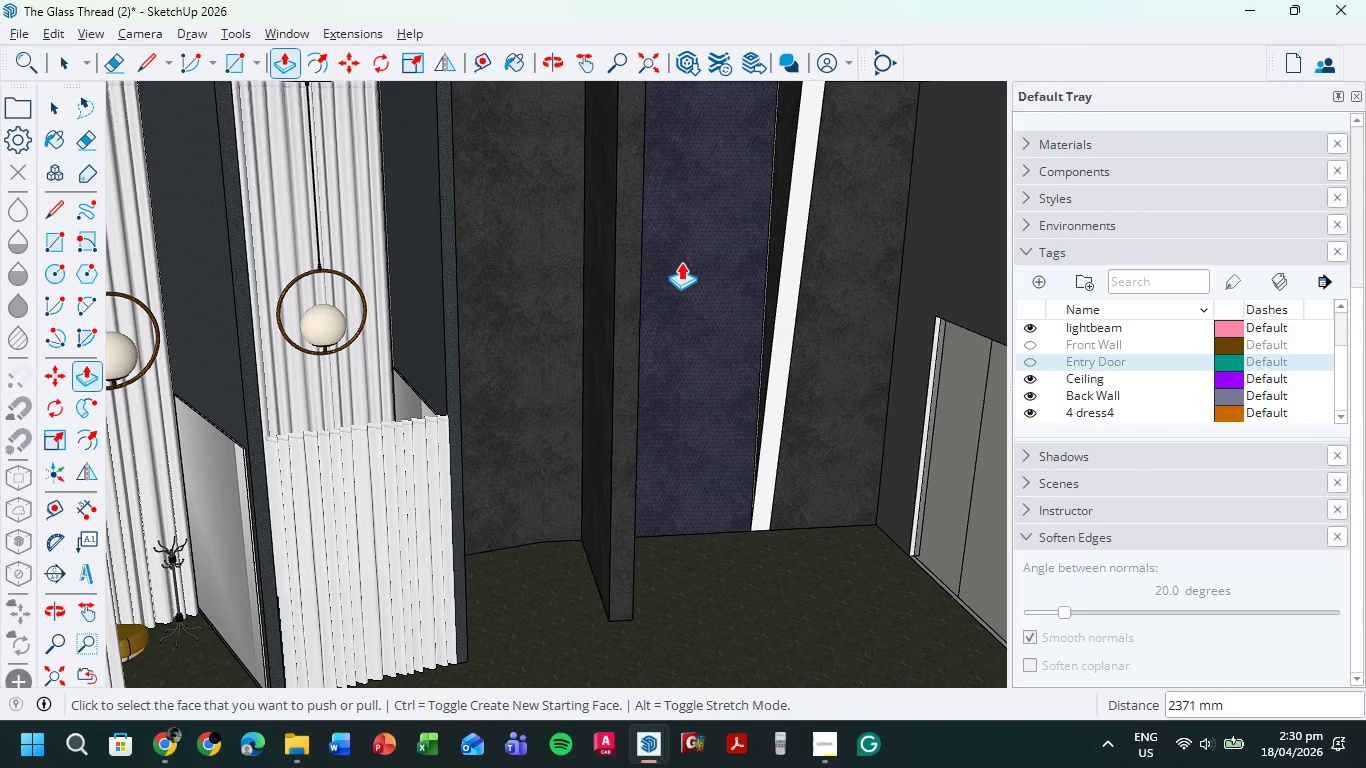 
hold_key(key=CapsLock, duration=0.45)
 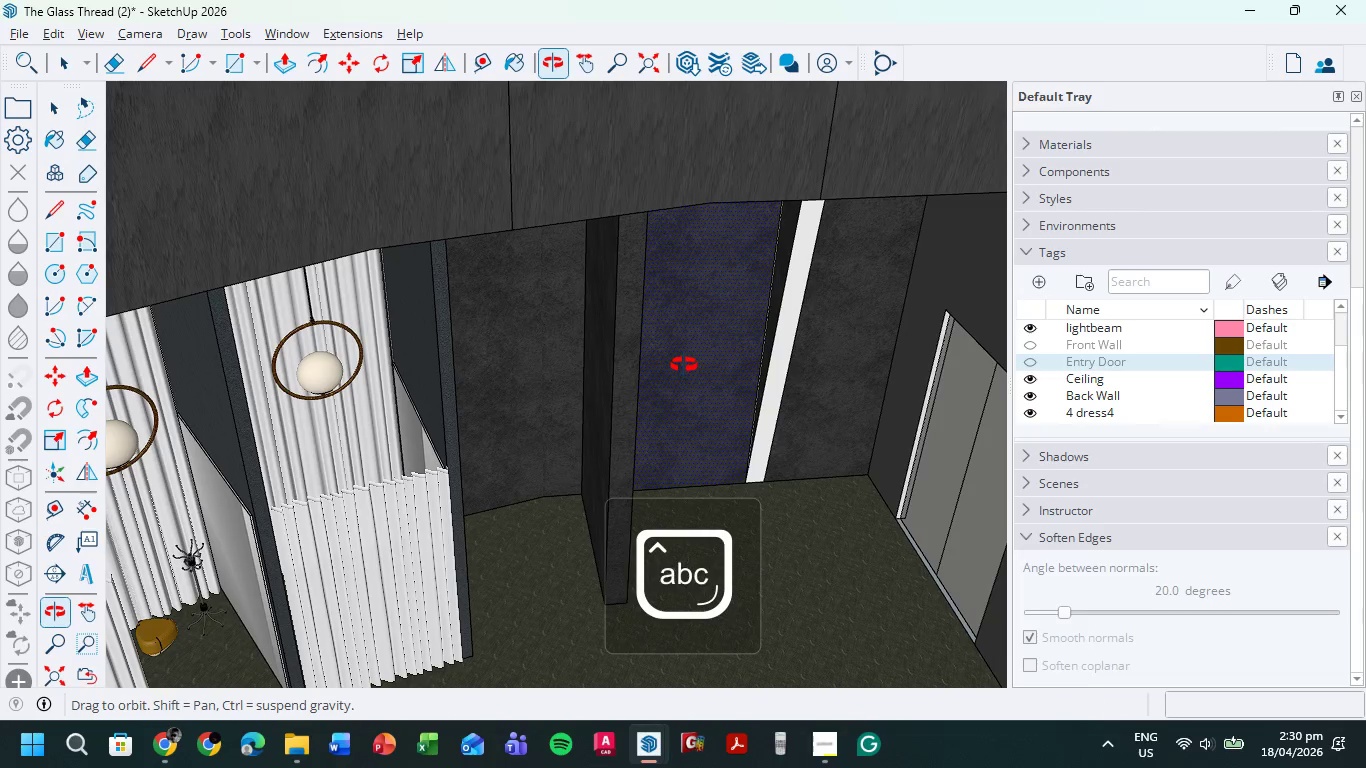 
key(CapsLock)
 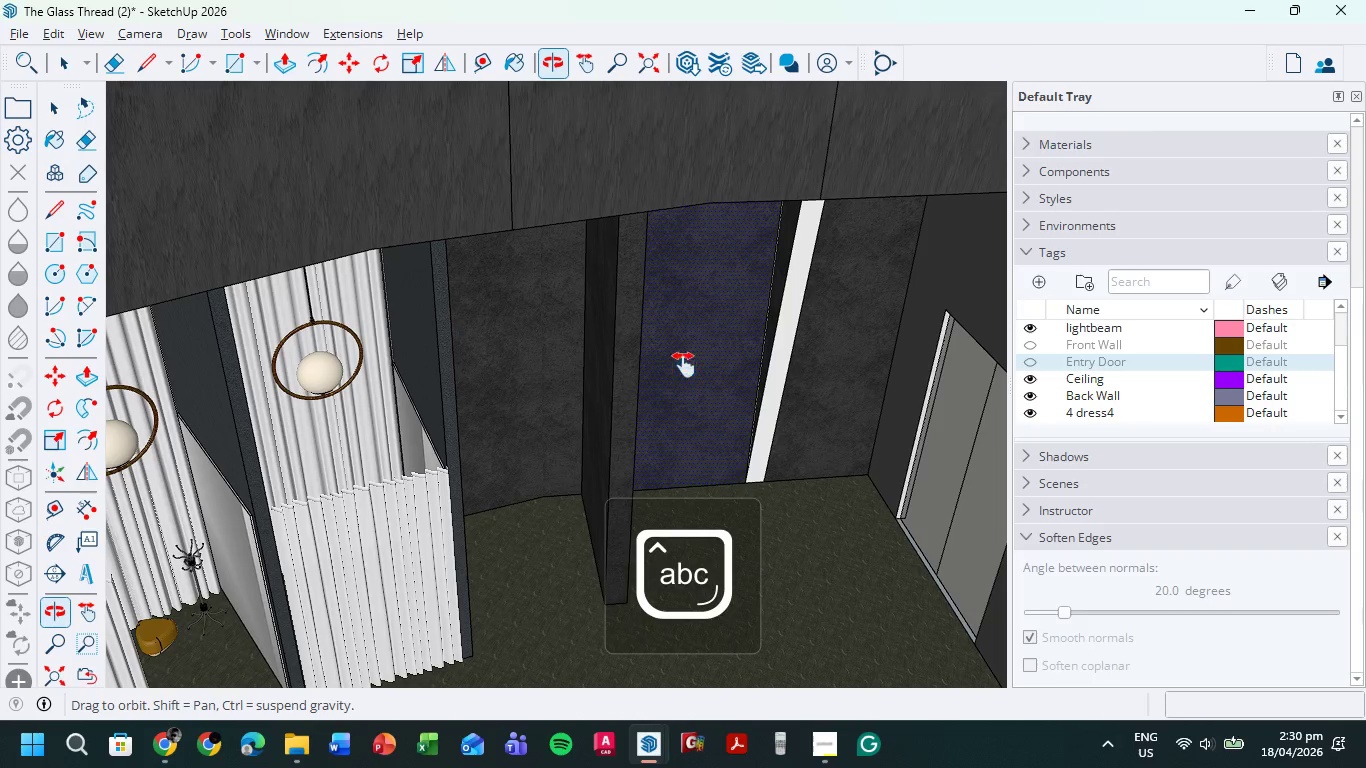 
hold_key(key=ShiftLeft, duration=0.58)
 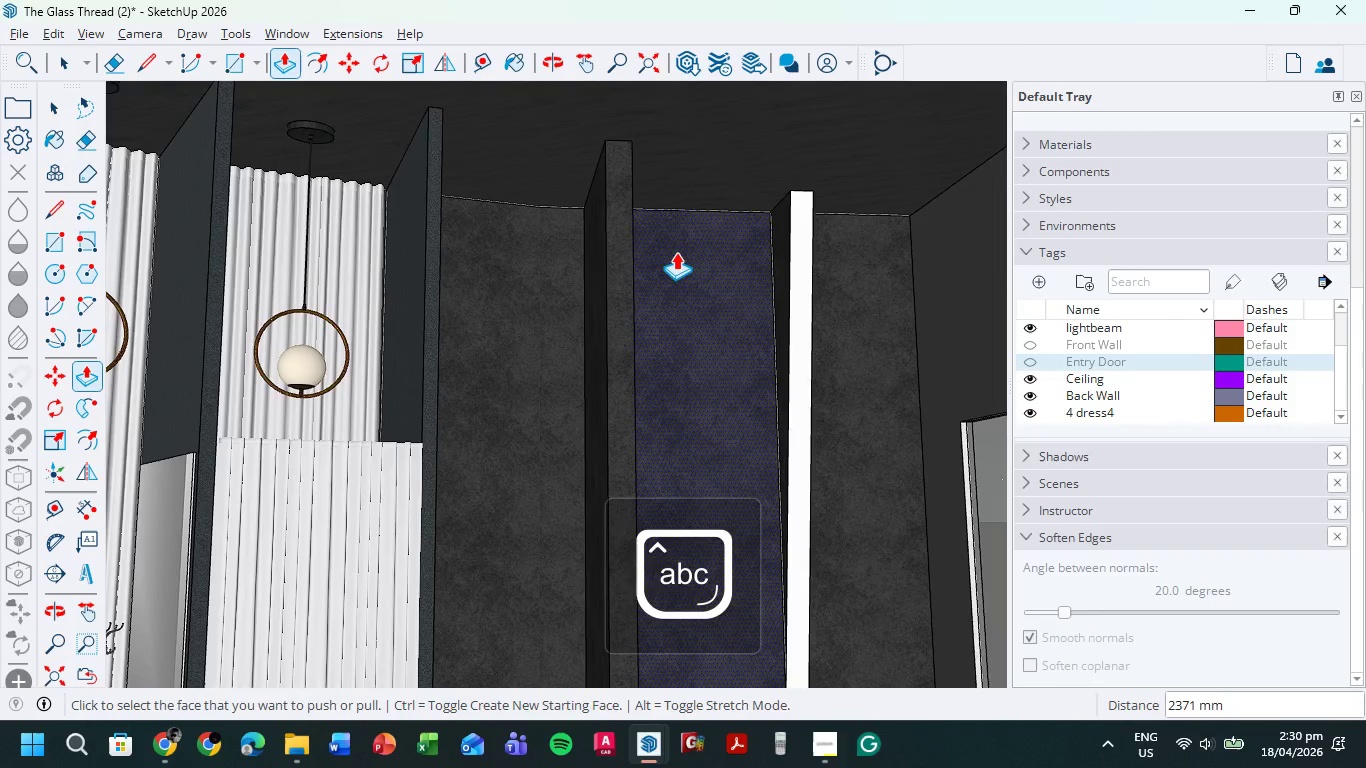 
scroll: coordinate [676, 254], scroll_direction: up, amount: 2.0
 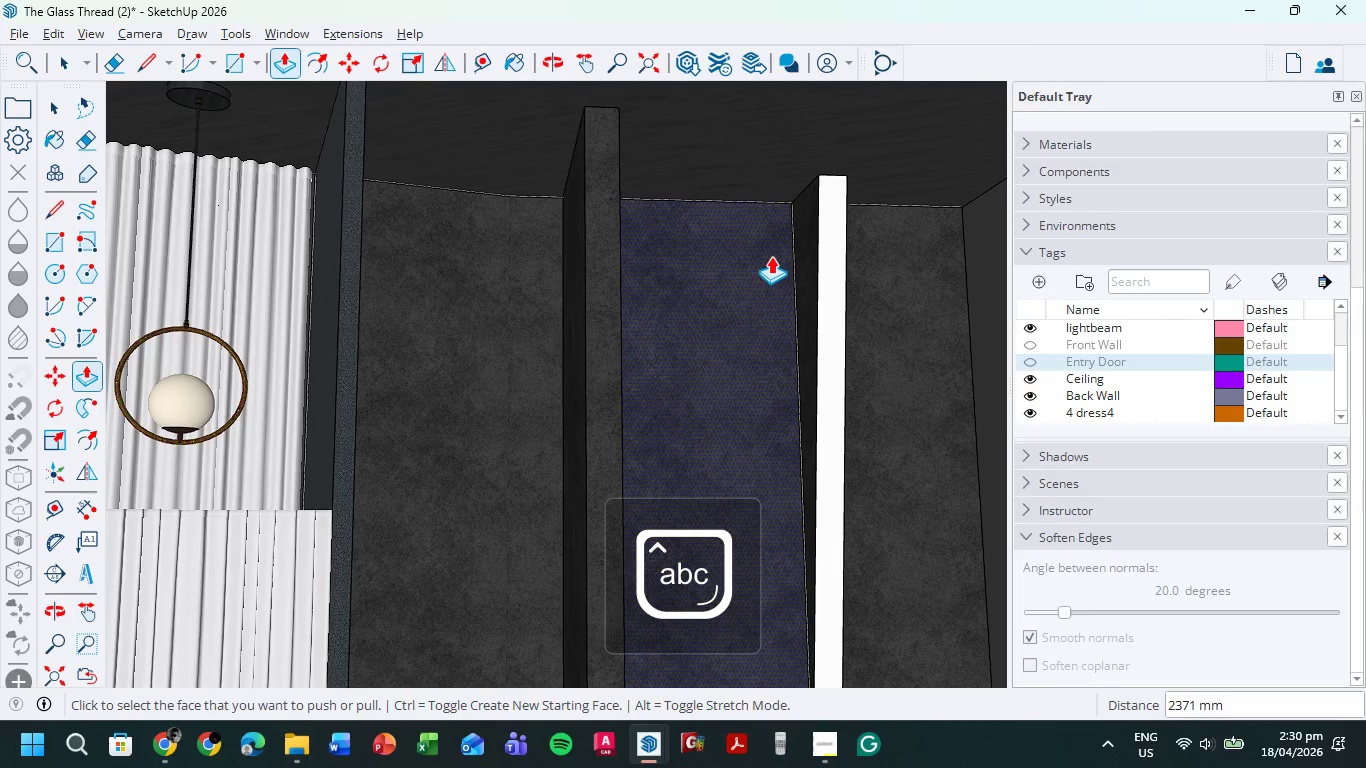 
key(T)
 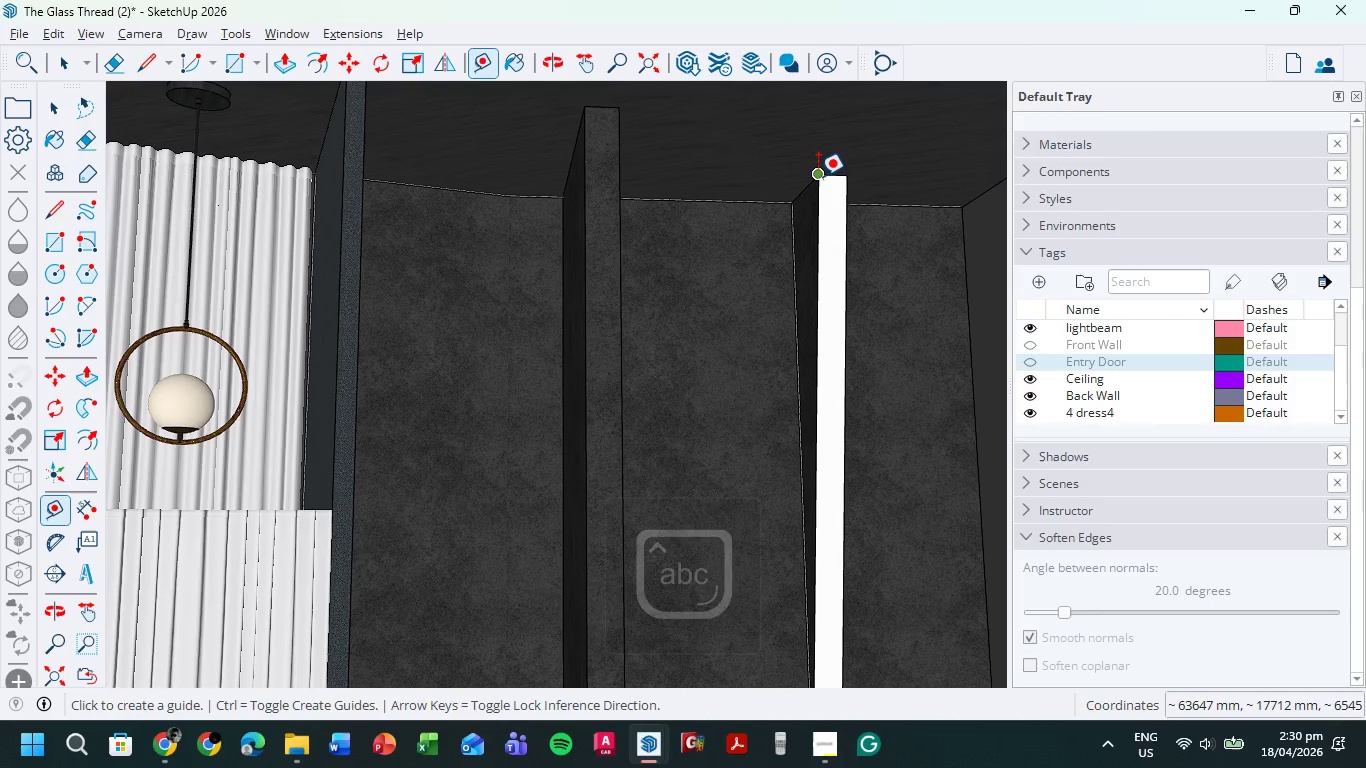 
left_click([817, 176])
 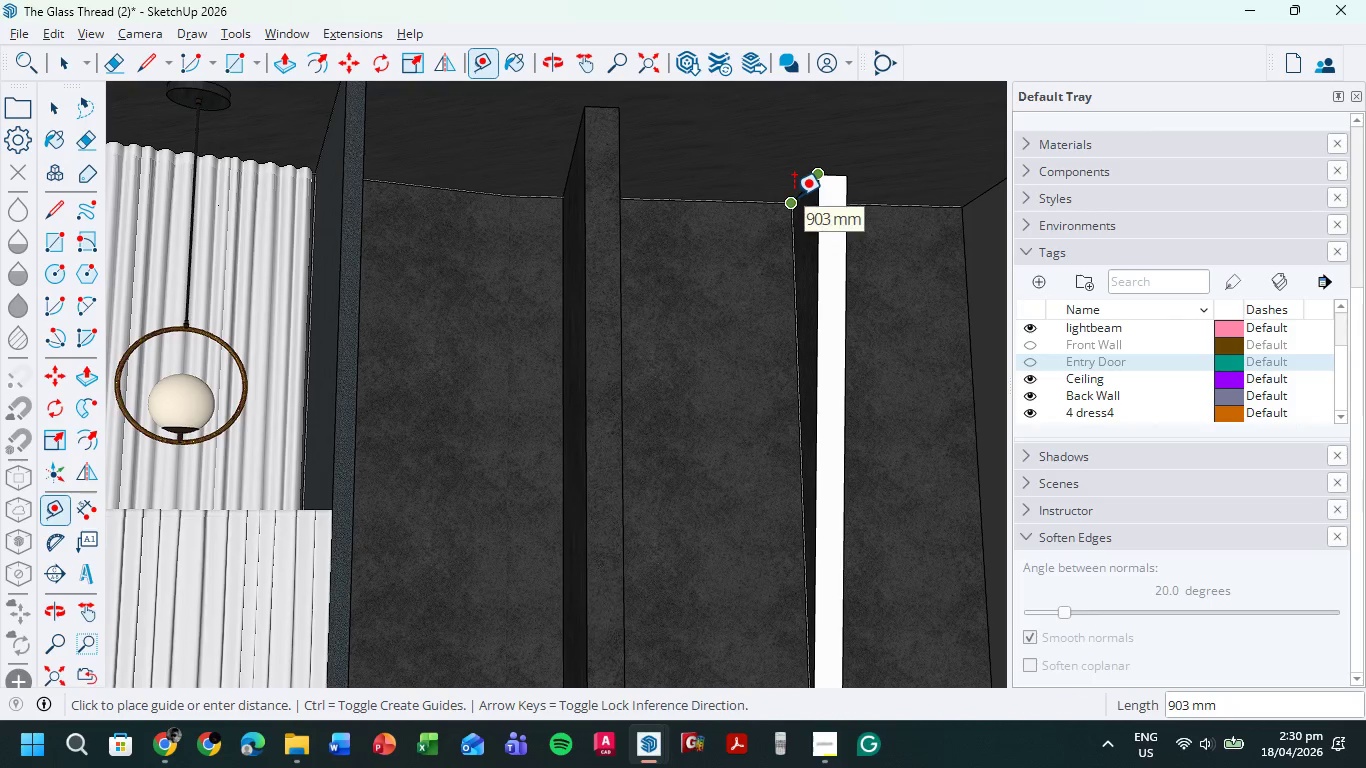 
key(Escape)
 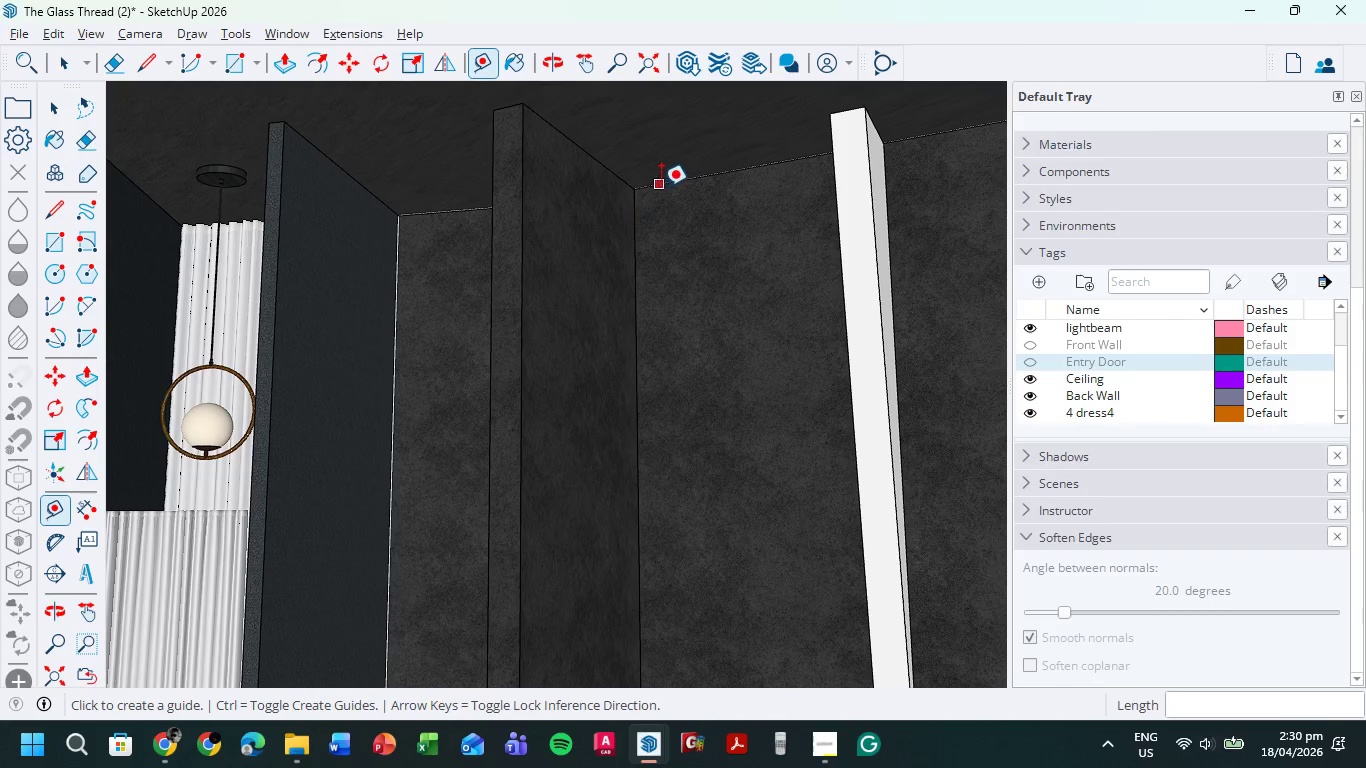 
left_click([632, 184])
 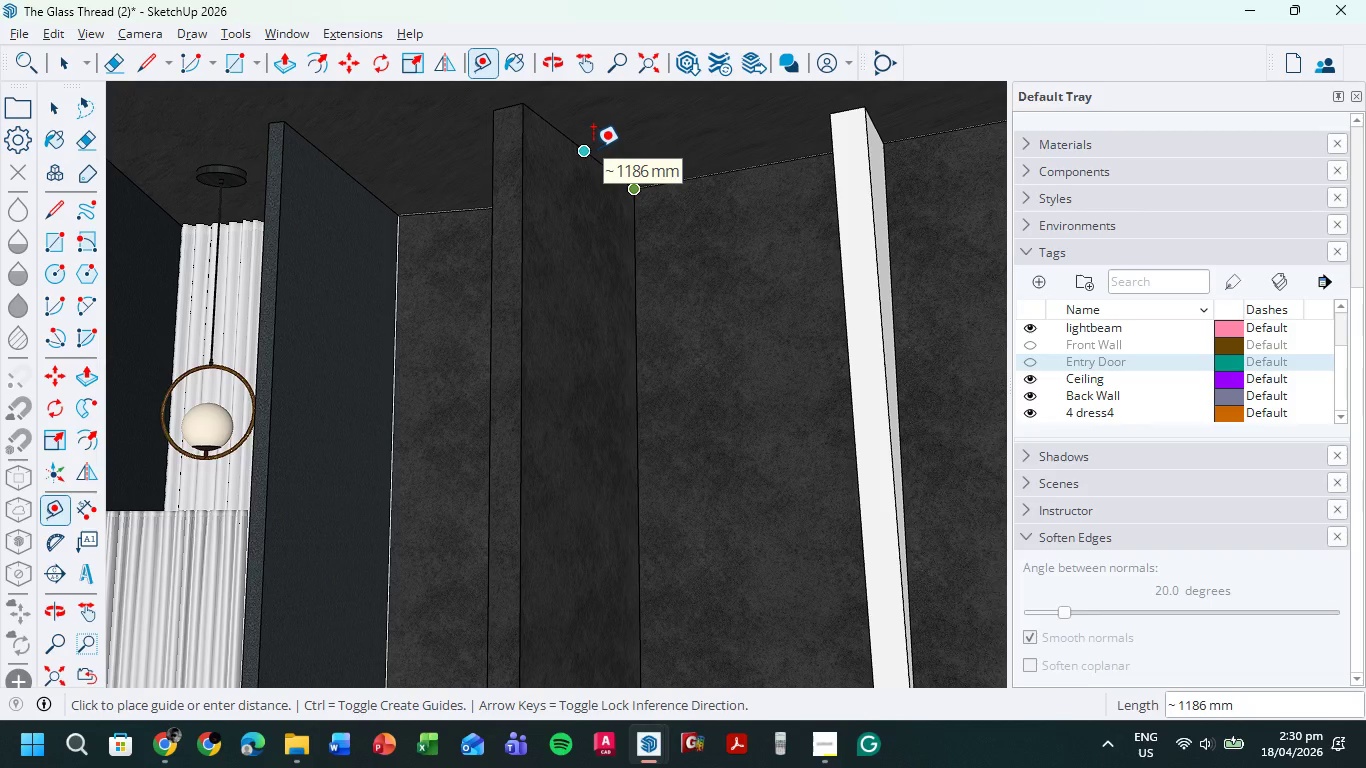 
key(Numpad9)
 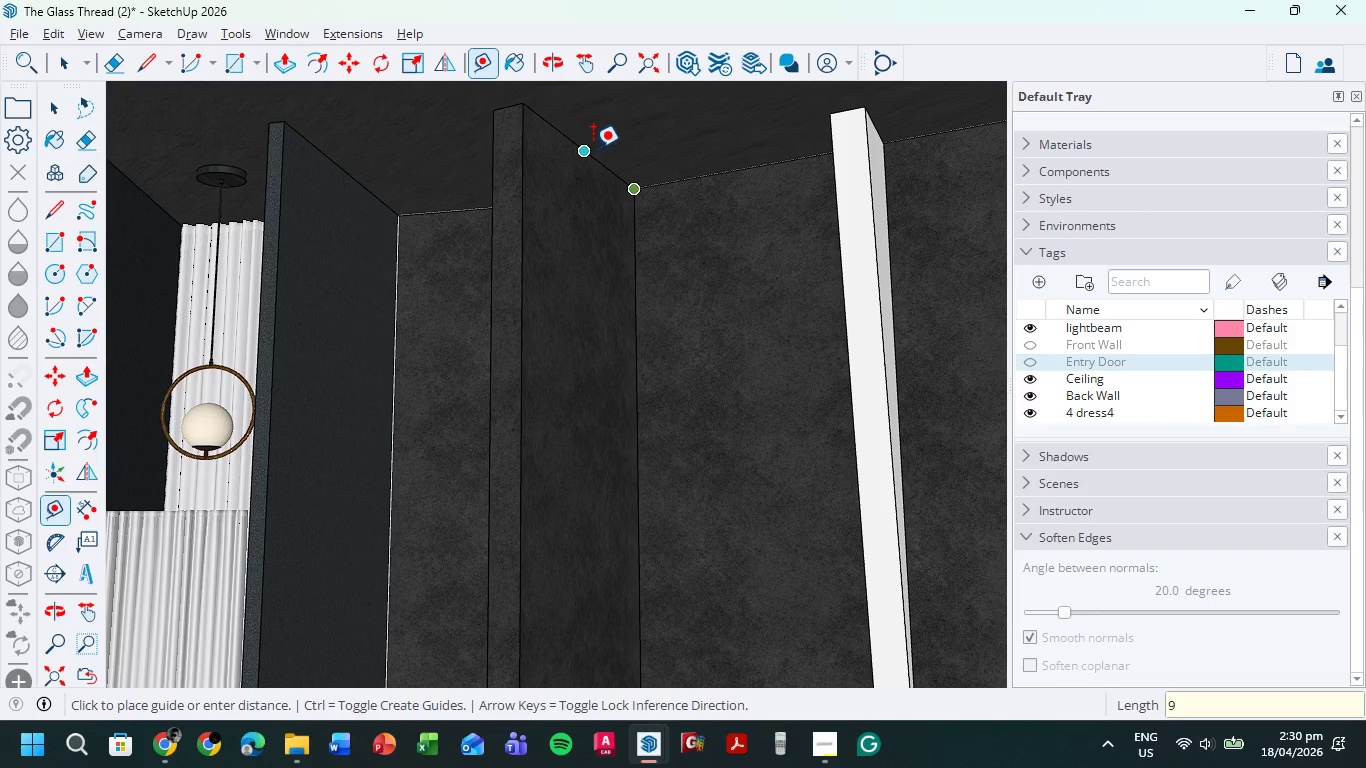 
key(Numpad0)
 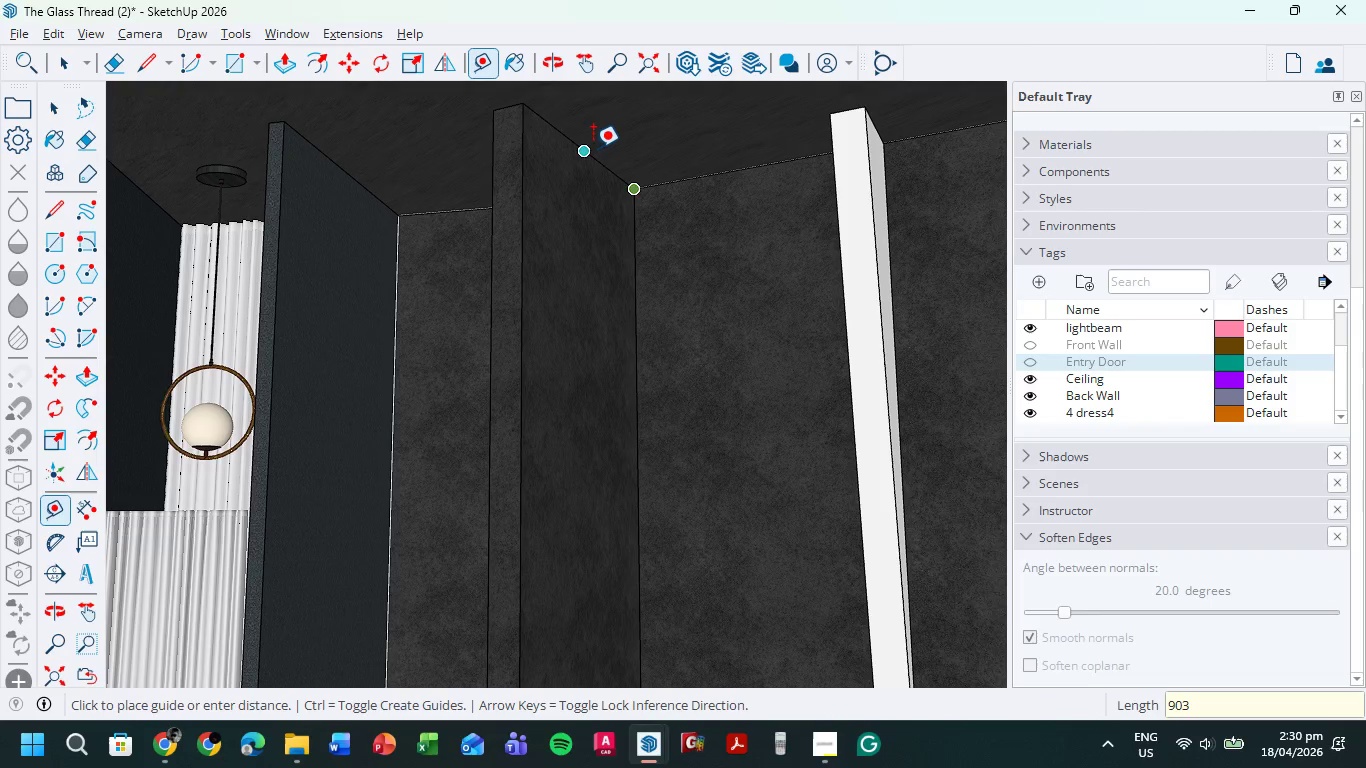 
key(Numpad3)
 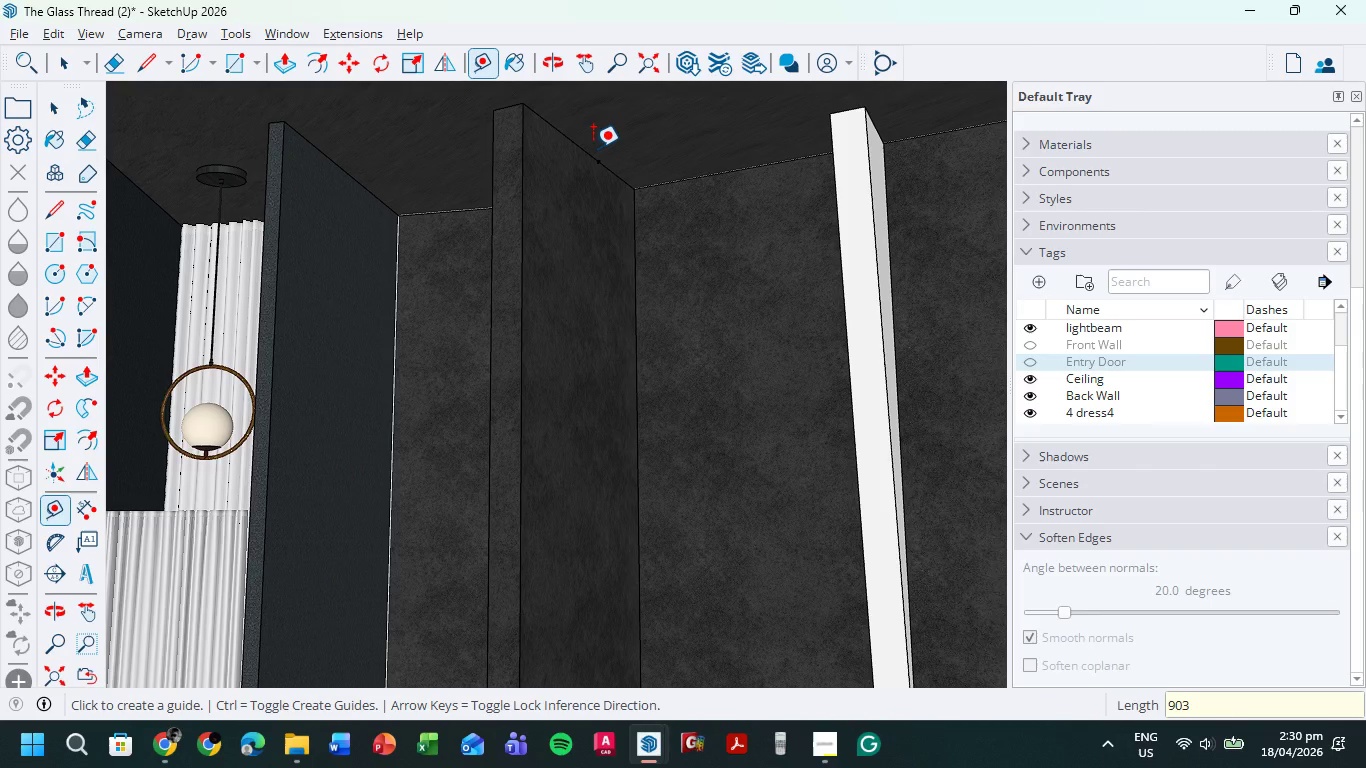 
key(NumpadEnter)
 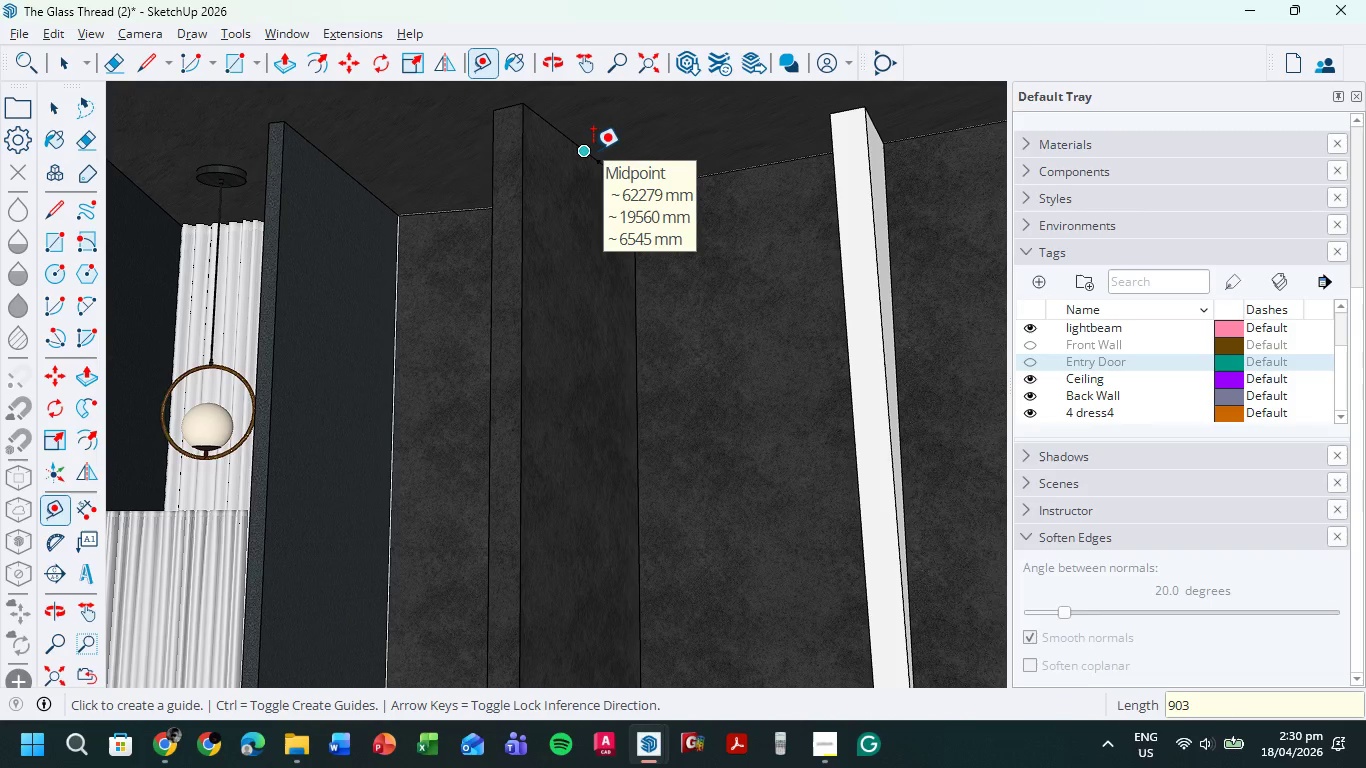 
key(L)
 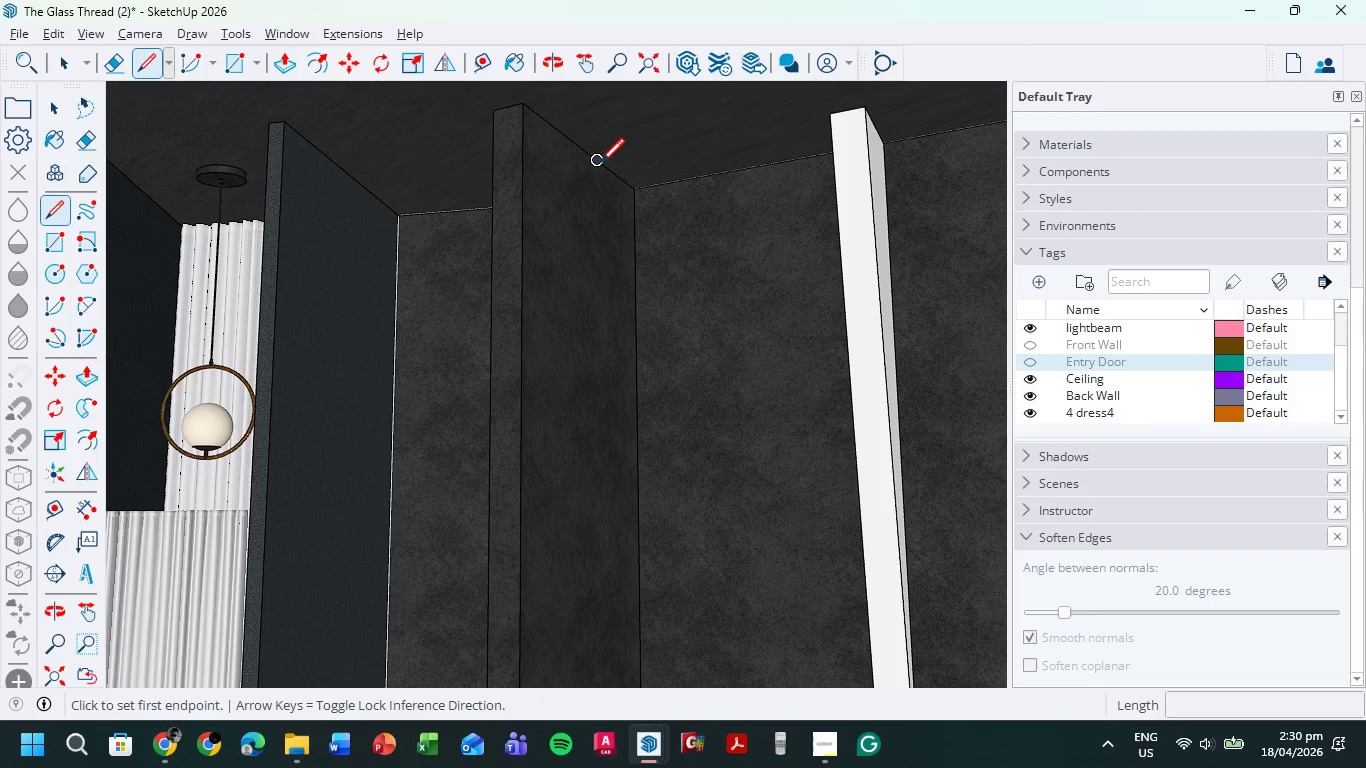 
left_click([599, 164])
 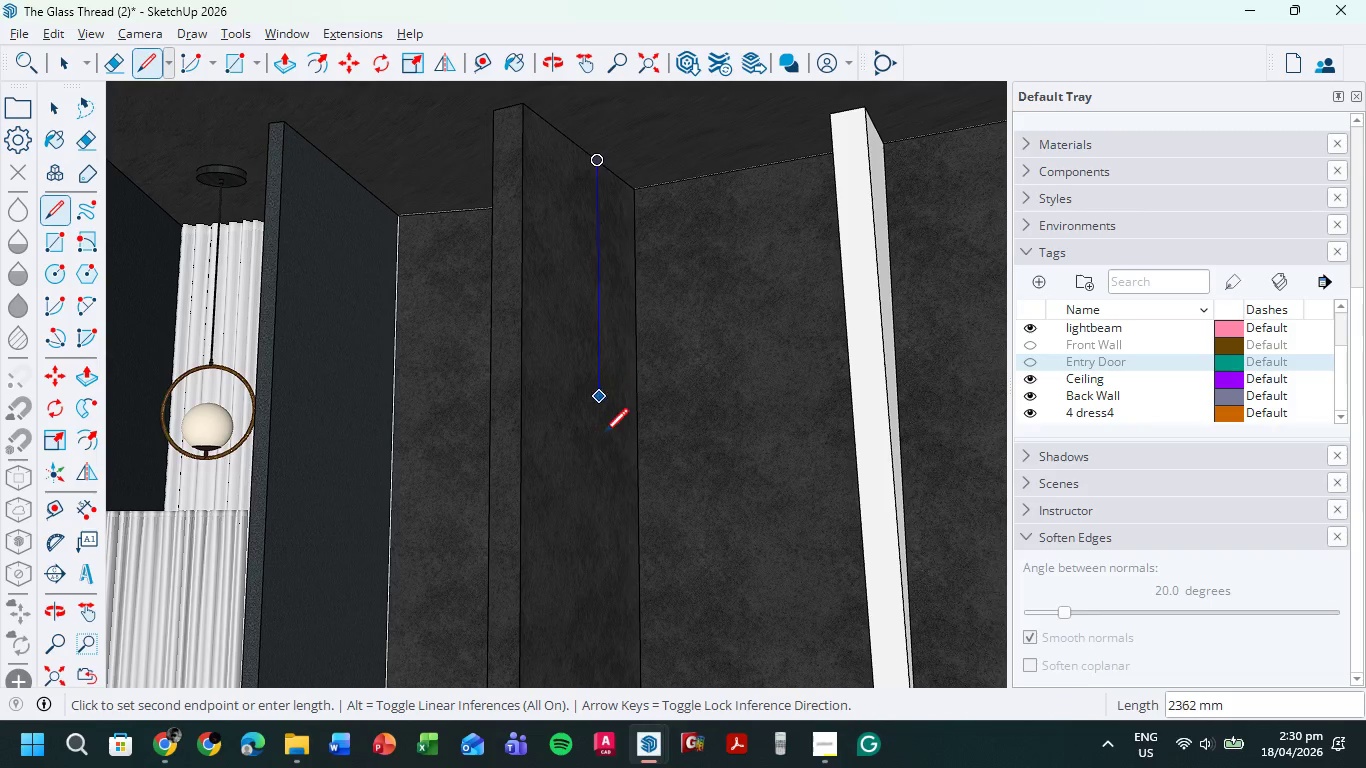 
hold_key(key=ShiftLeft, duration=0.58)
 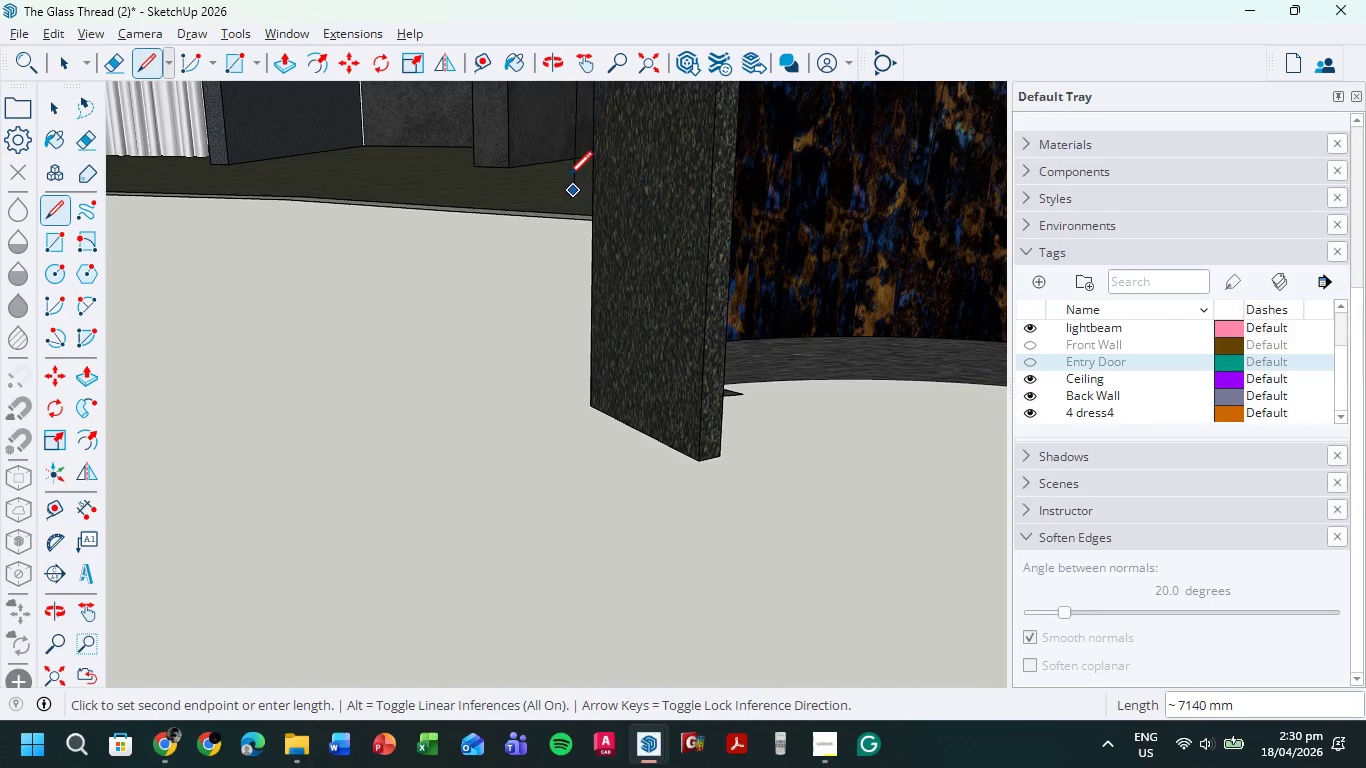 
hold_key(key=ShiftLeft, duration=0.59)
 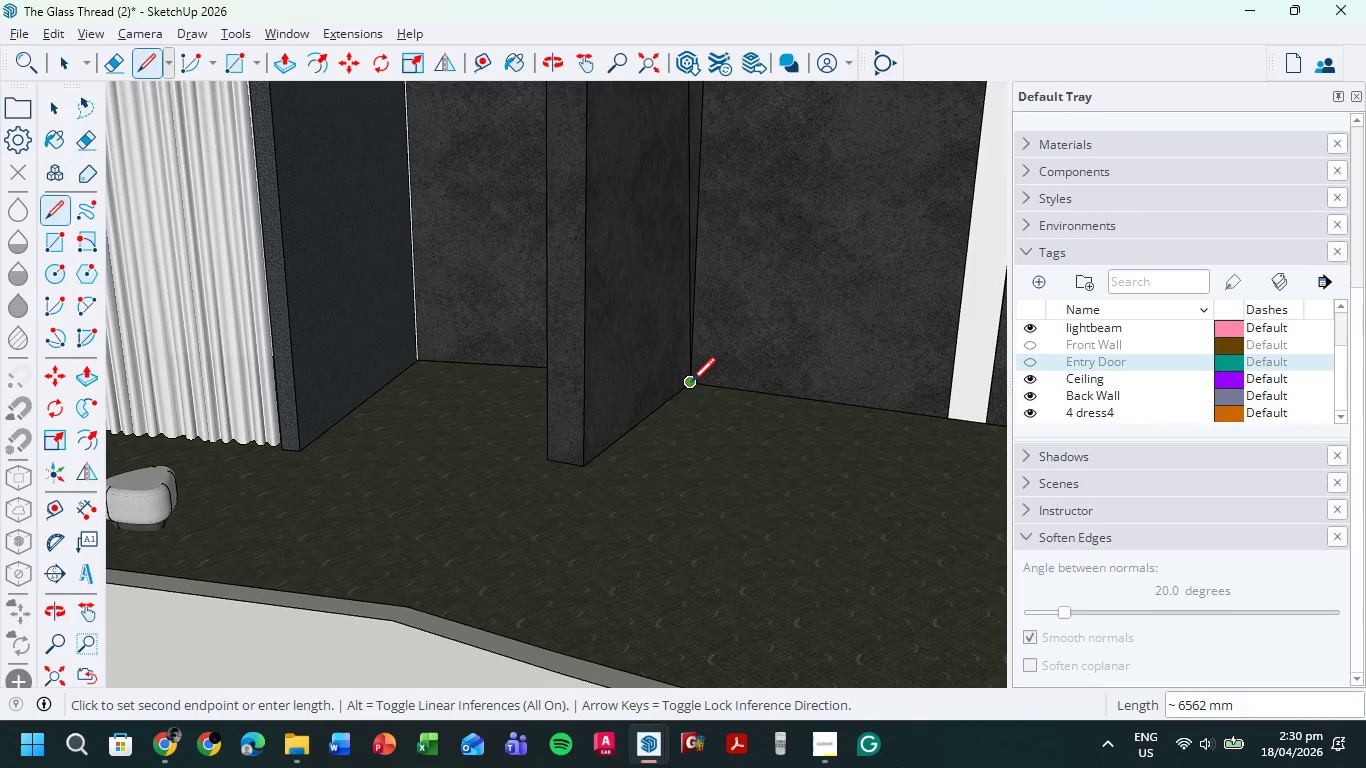 
left_click([691, 384])
 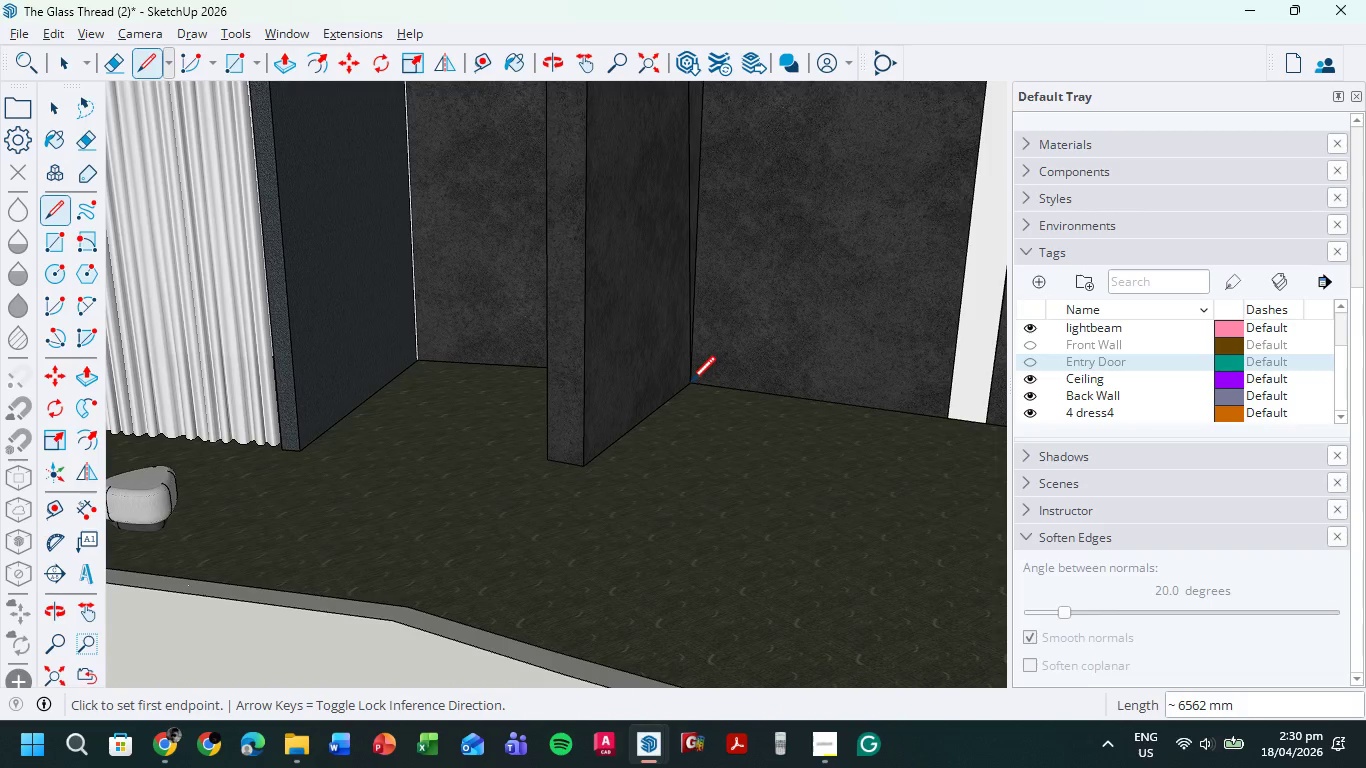 
key(E)
 